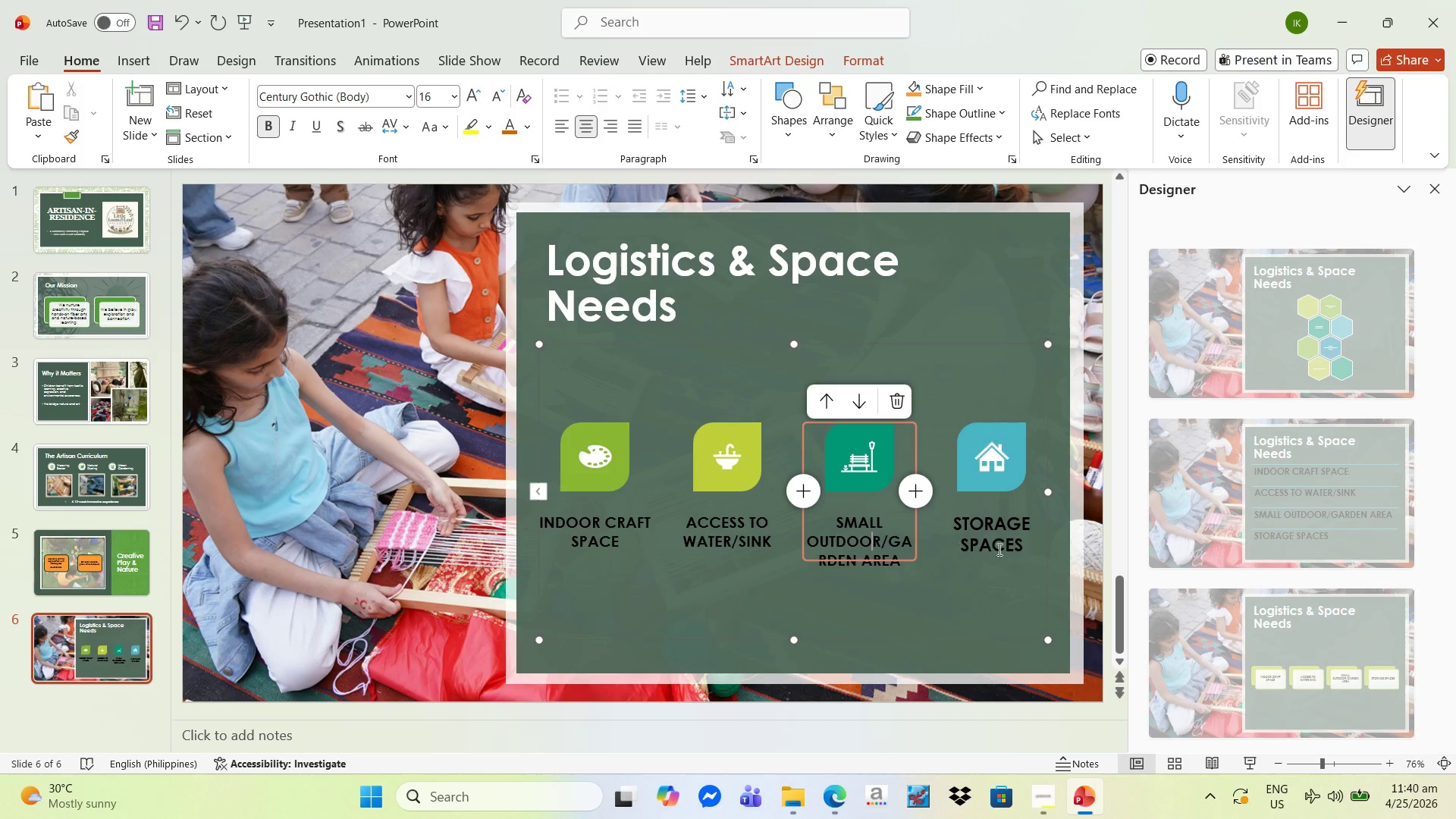 
left_click([996, 544])
 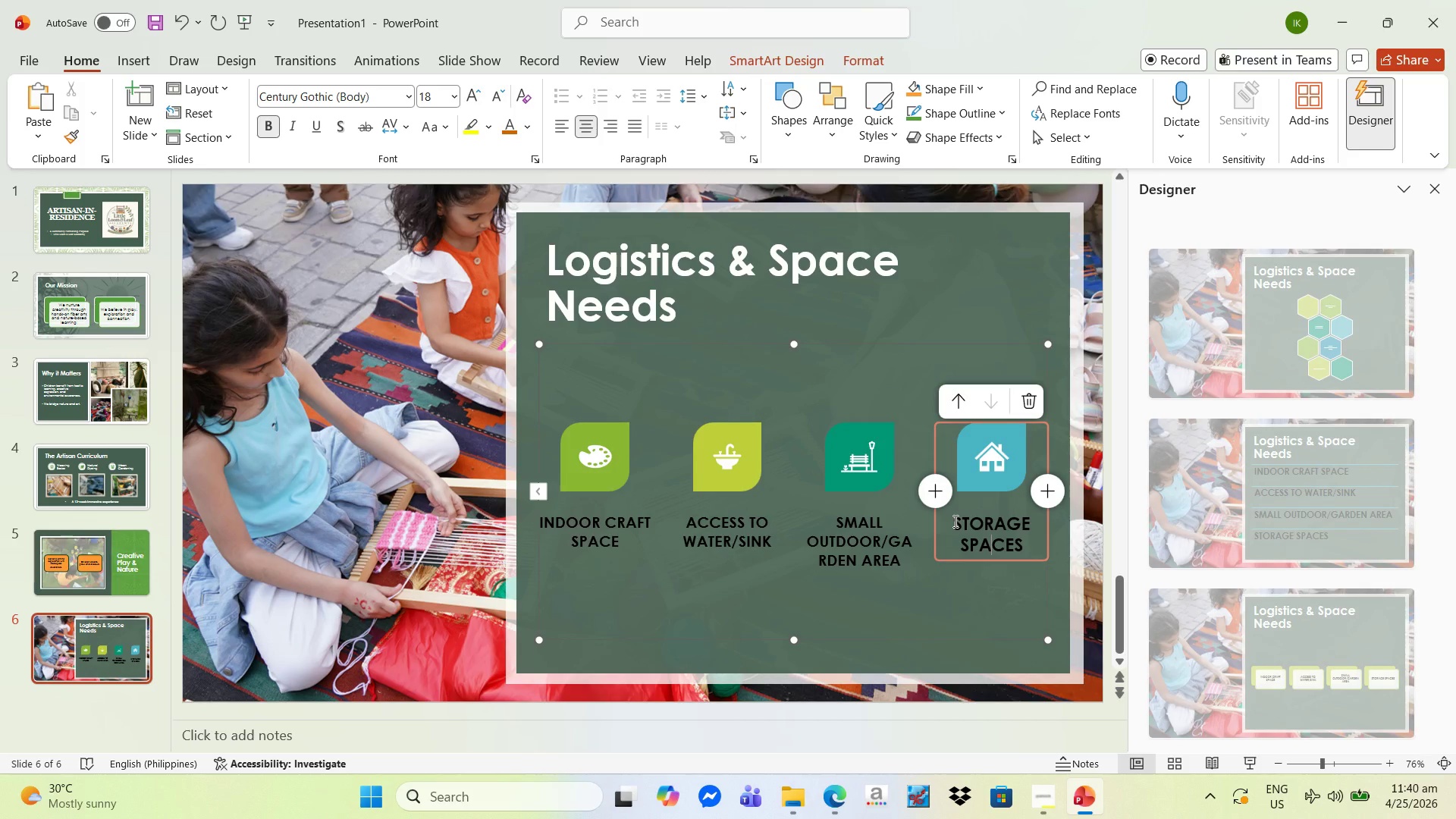 
left_click_drag(start_coordinate=[954, 521], to_coordinate=[1017, 548])
 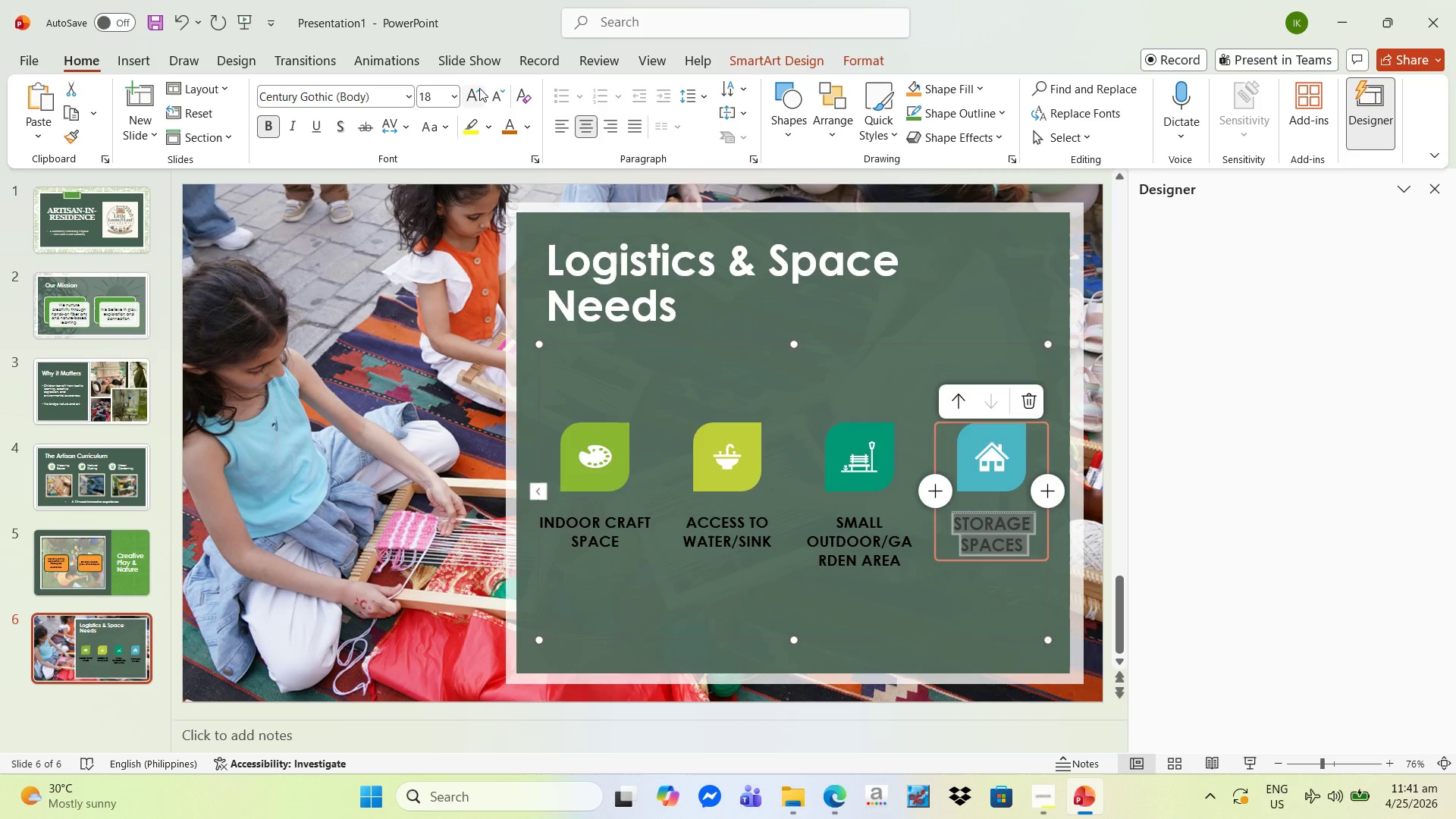 
left_click([507, 98])
 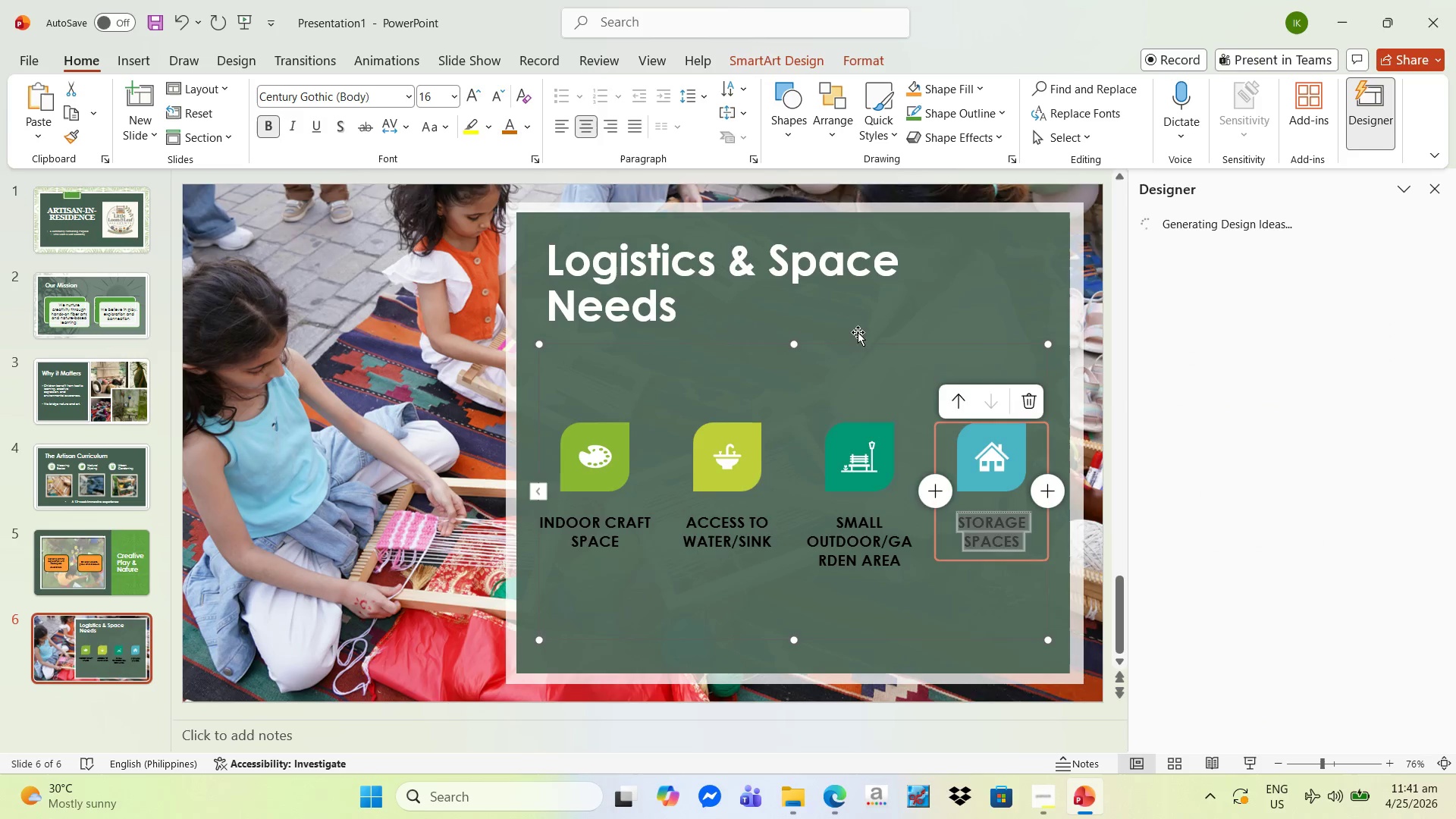 
left_click([874, 334])
 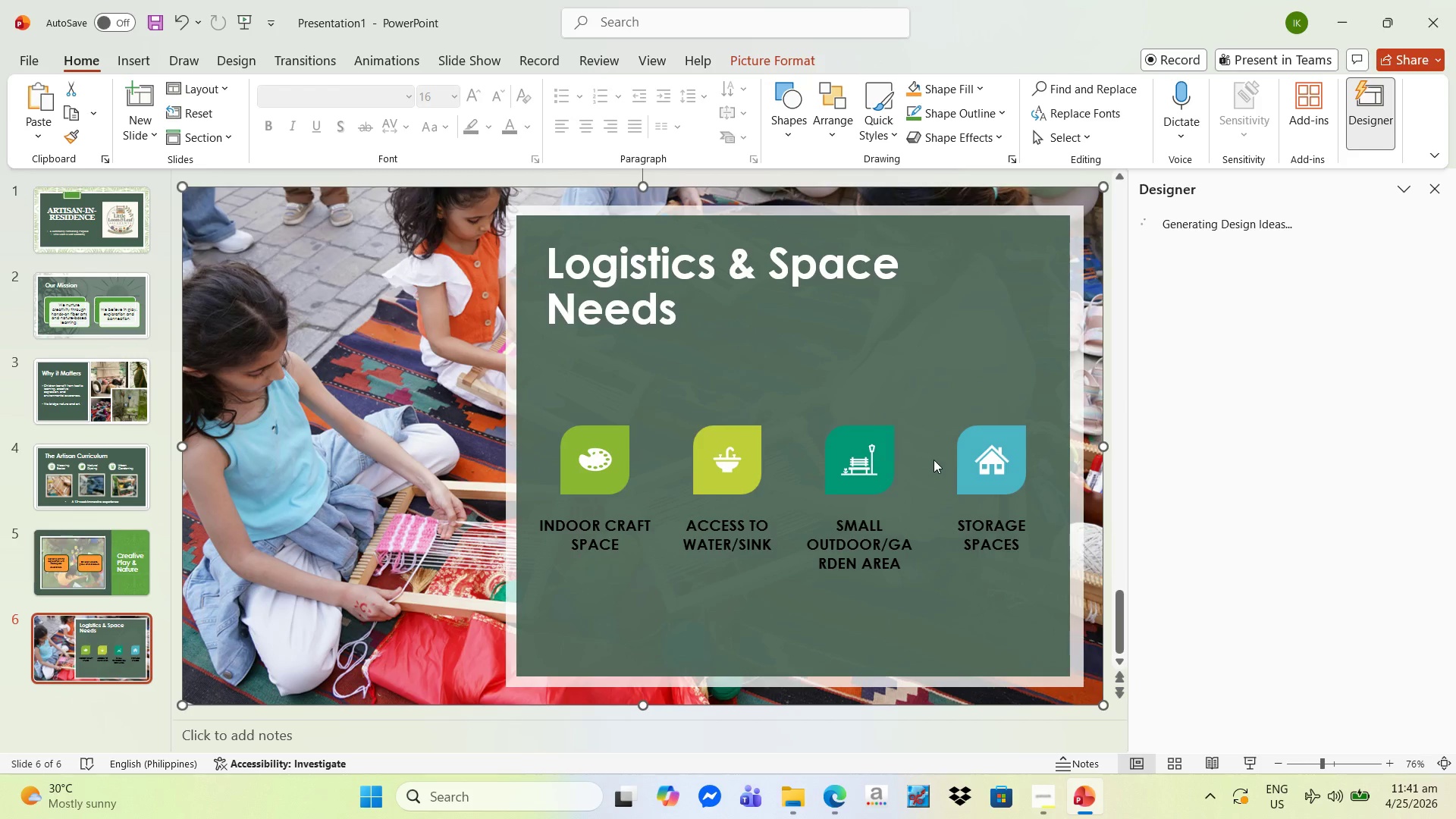 
left_click([676, 304])
 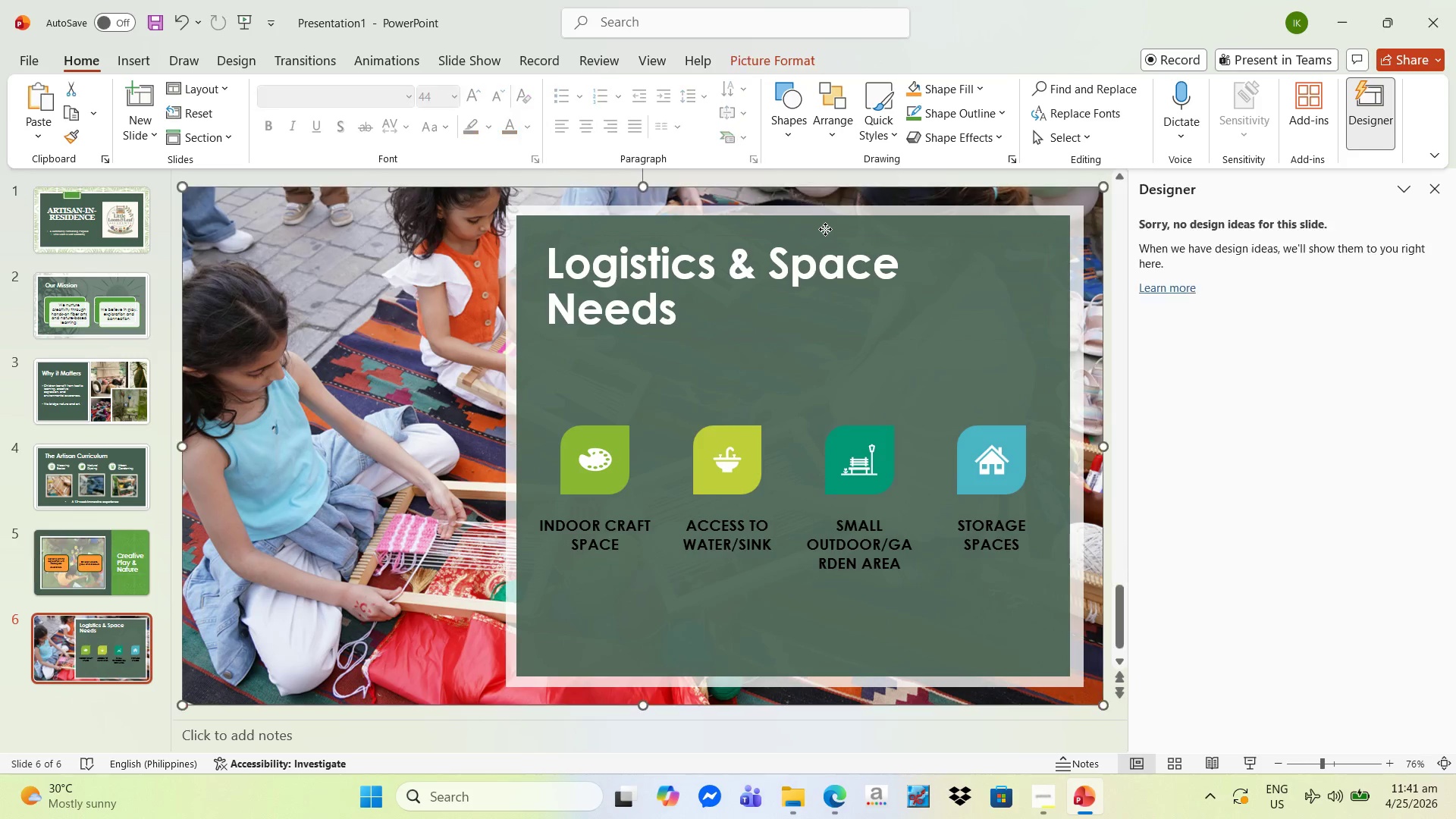 
left_click([748, 278])
 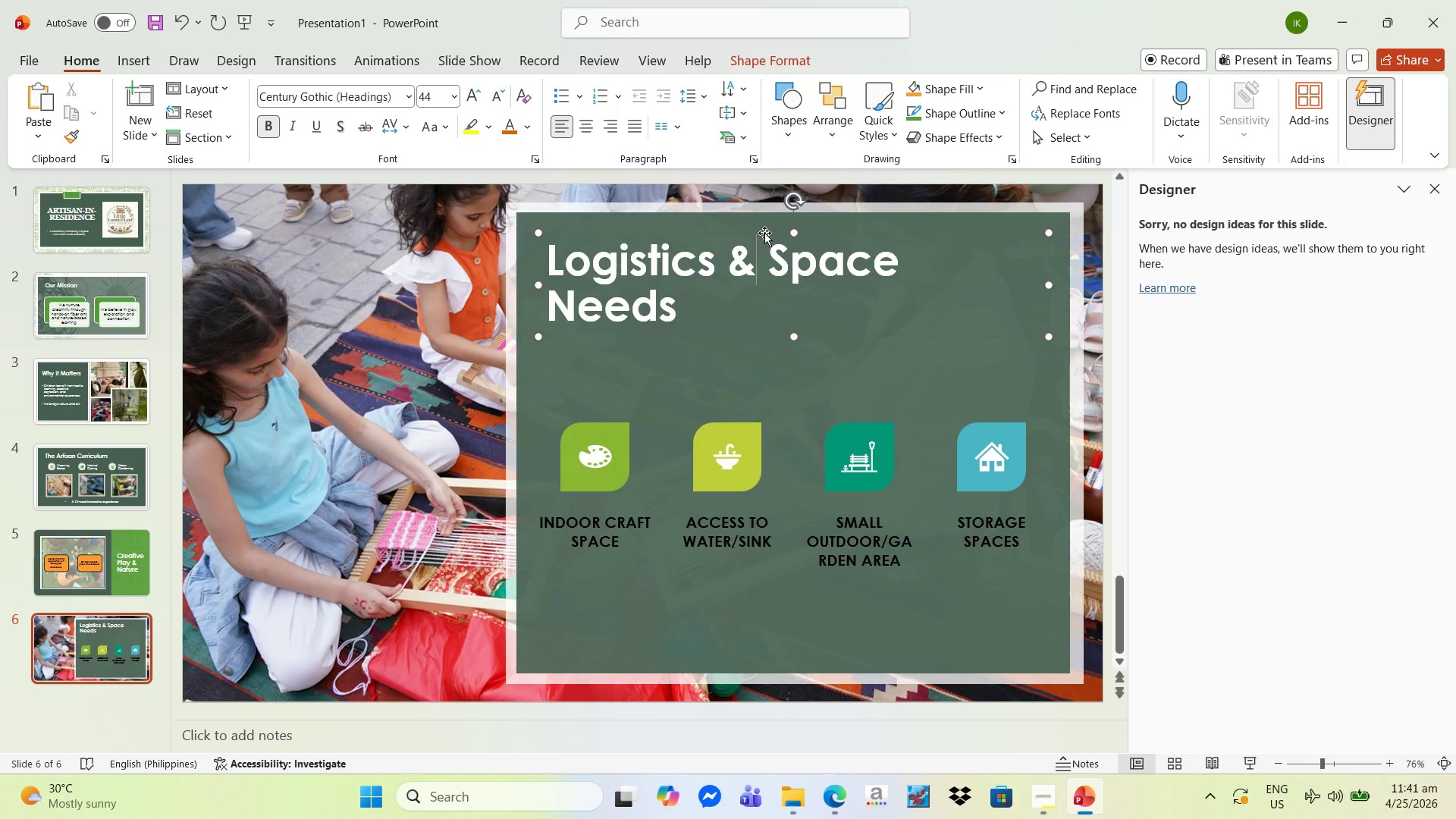 
left_click_drag(start_coordinate=[764, 233], to_coordinate=[763, 268])
 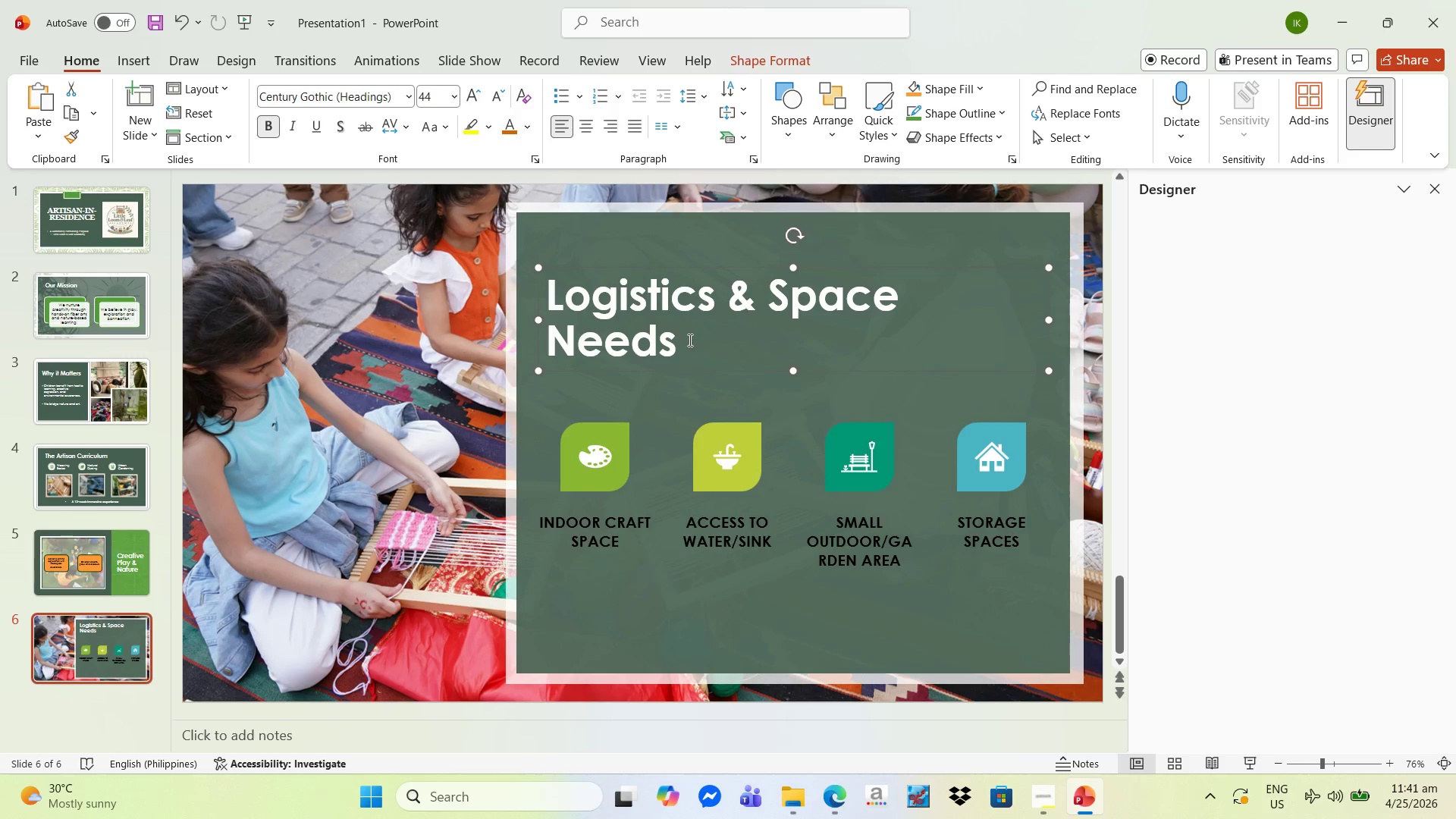 
left_click_drag(start_coordinate=[688, 341], to_coordinate=[573, 290])
 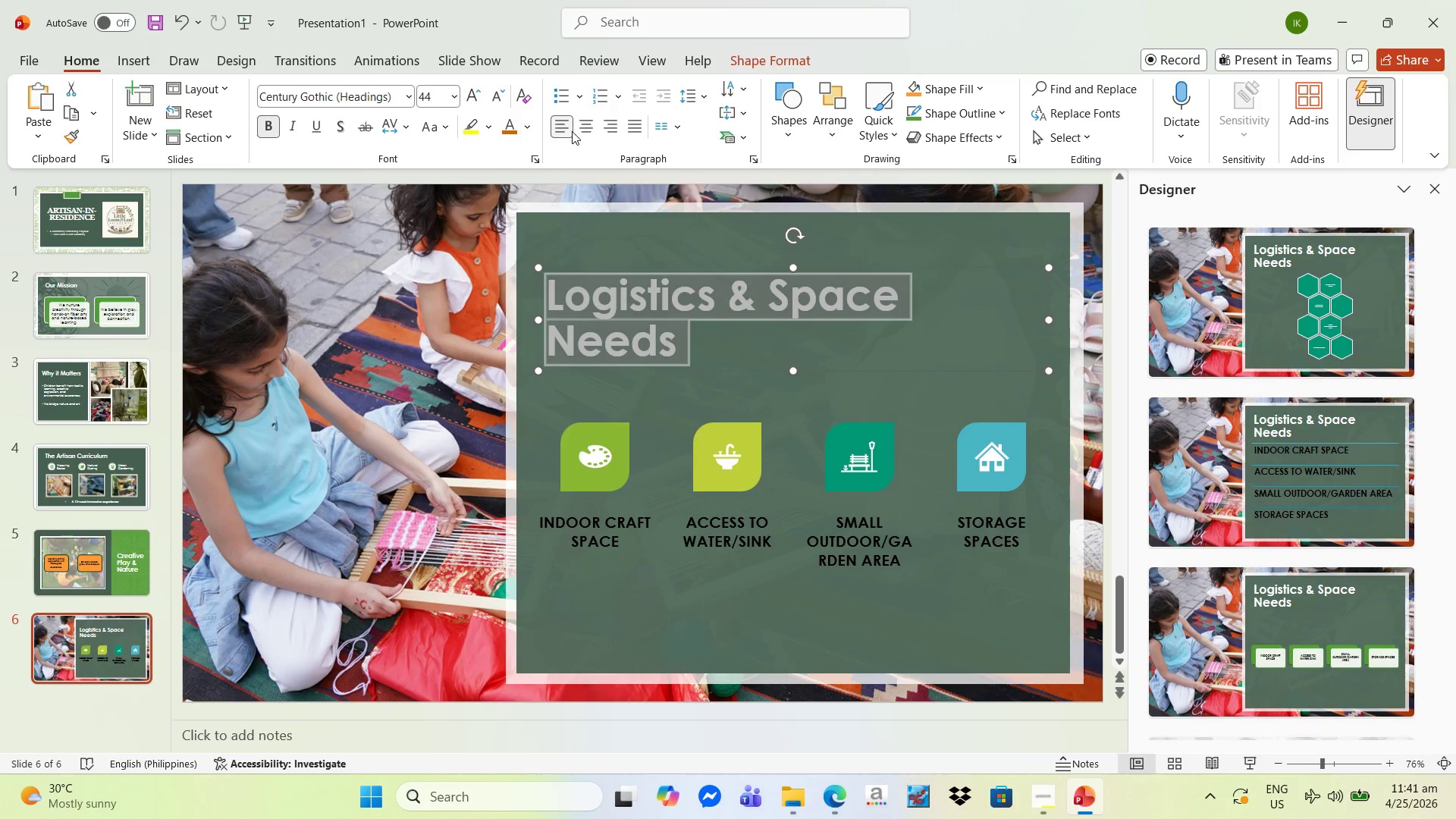 
left_click([577, 131])
 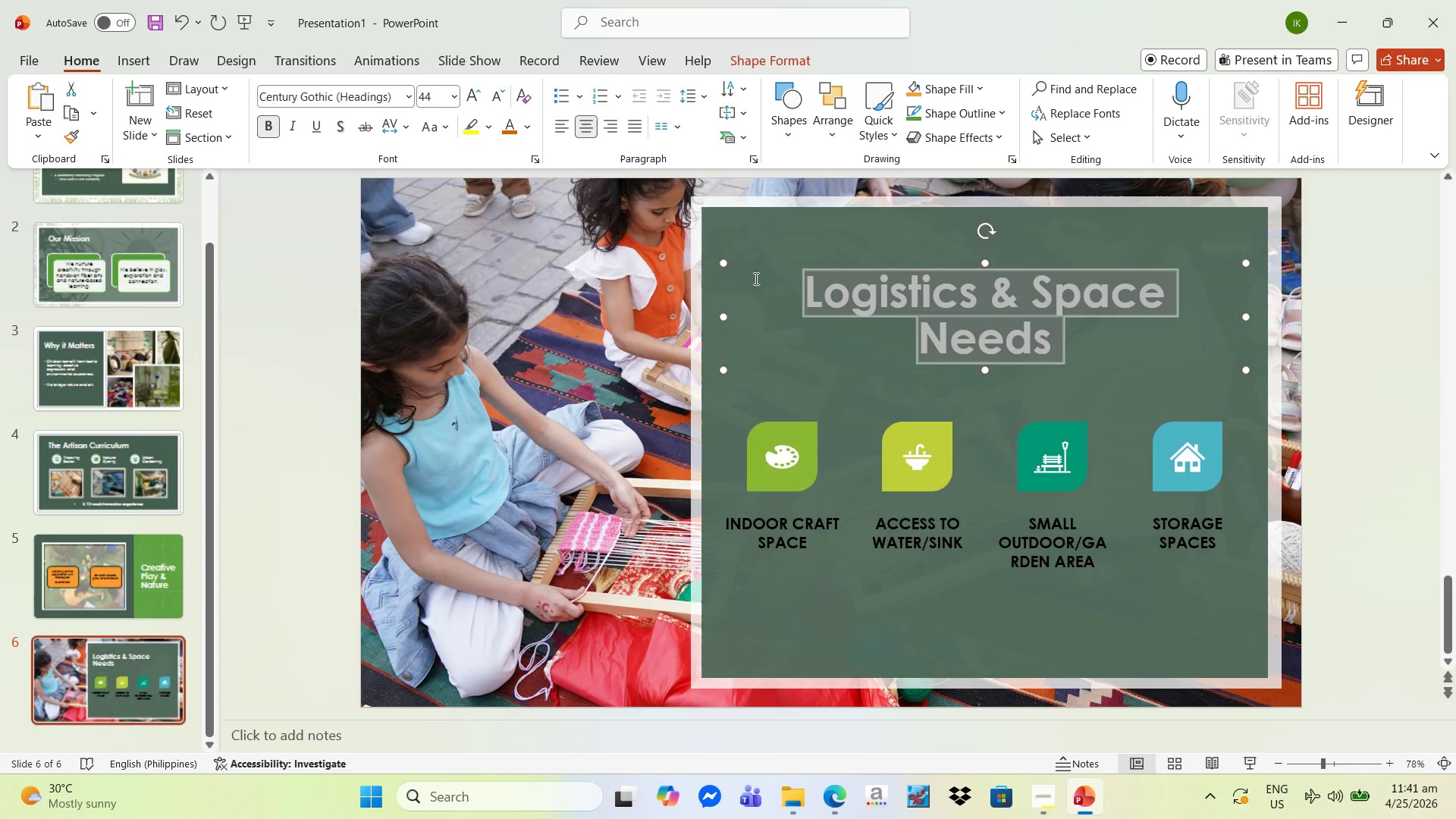 
left_click([548, 397])
 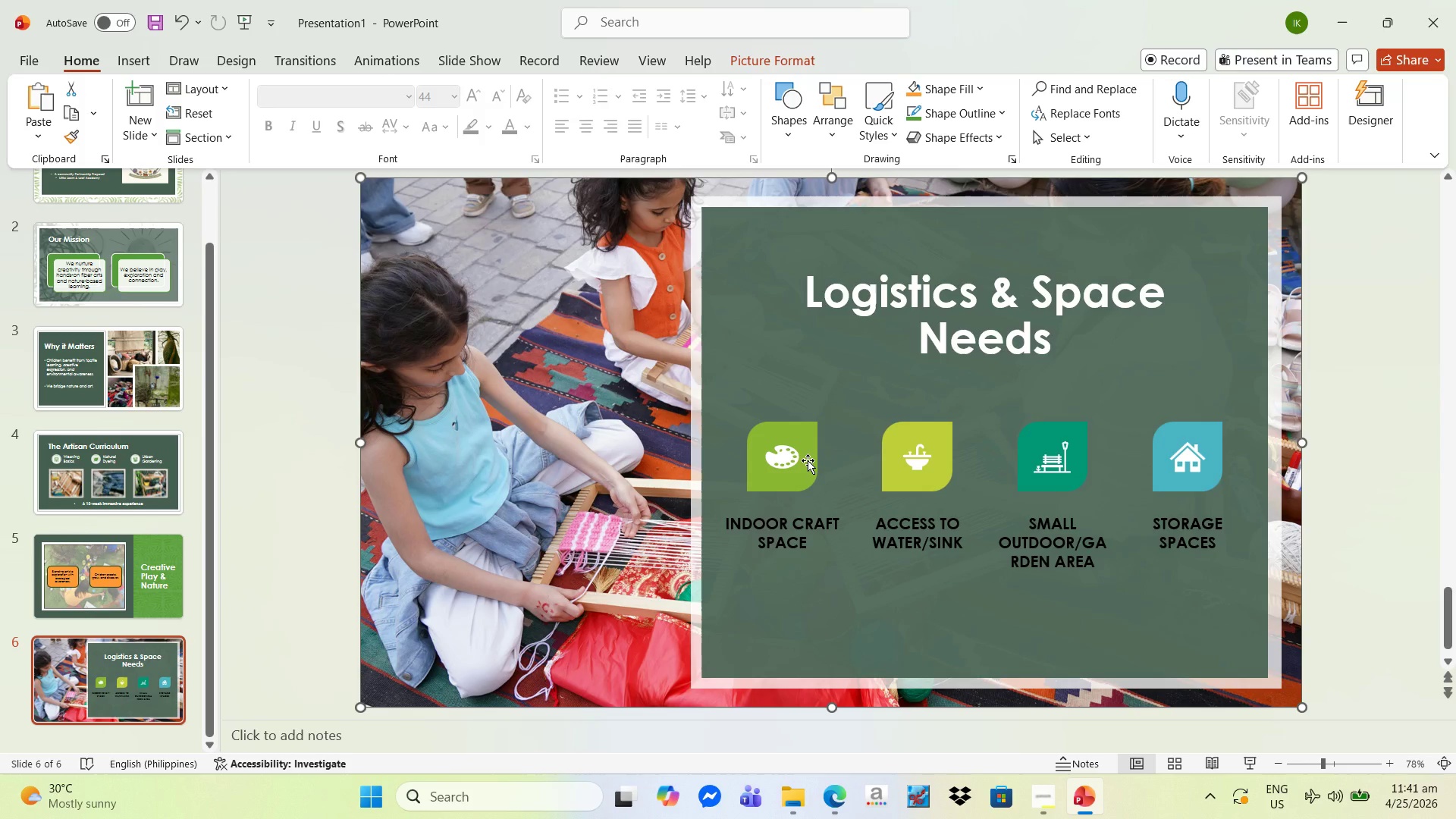 
wait(6.98)
 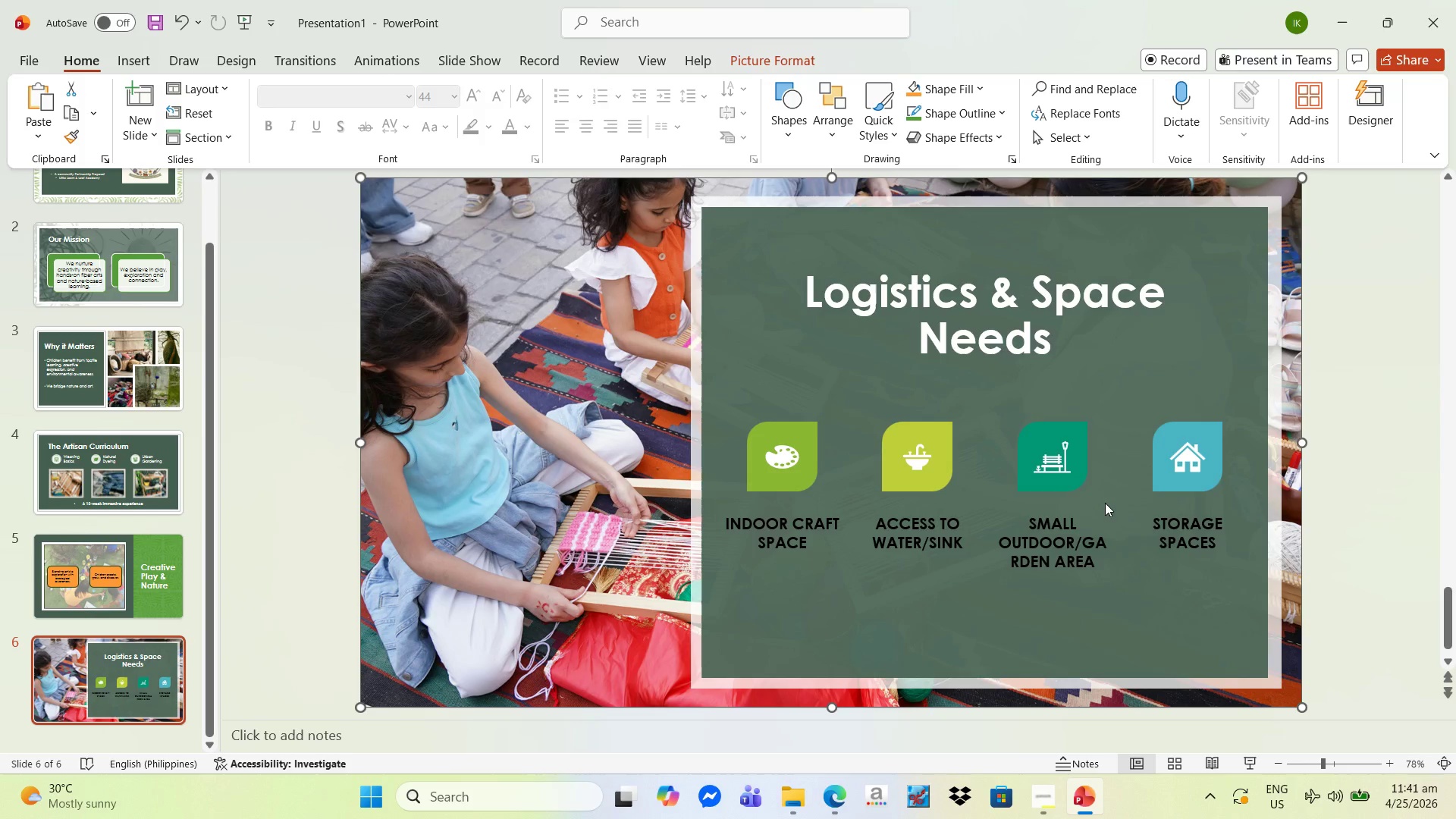 
scroll: coordinate [809, 460], scroll_direction: down, amount: 1.0
 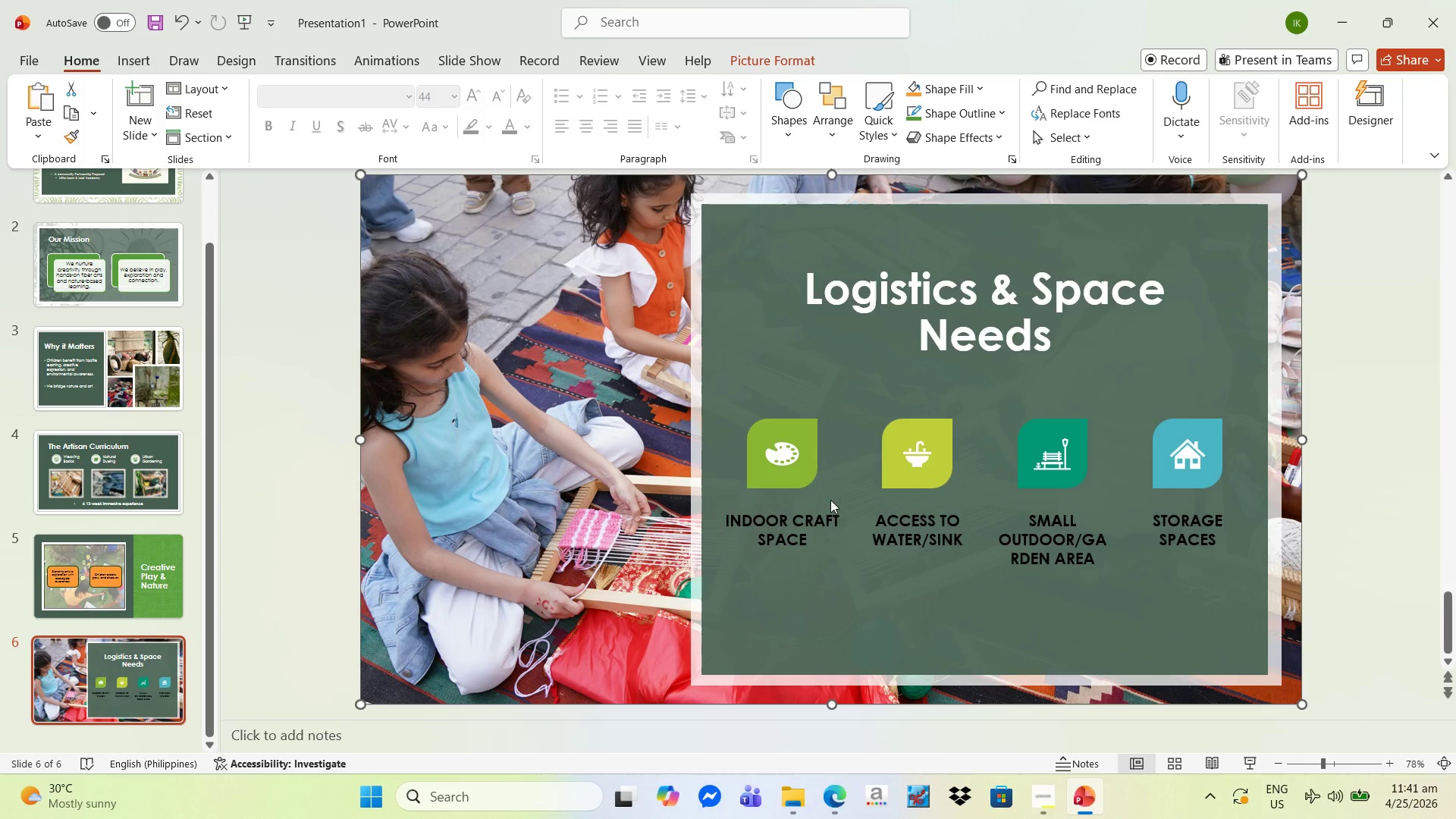 
left_click([799, 540])
 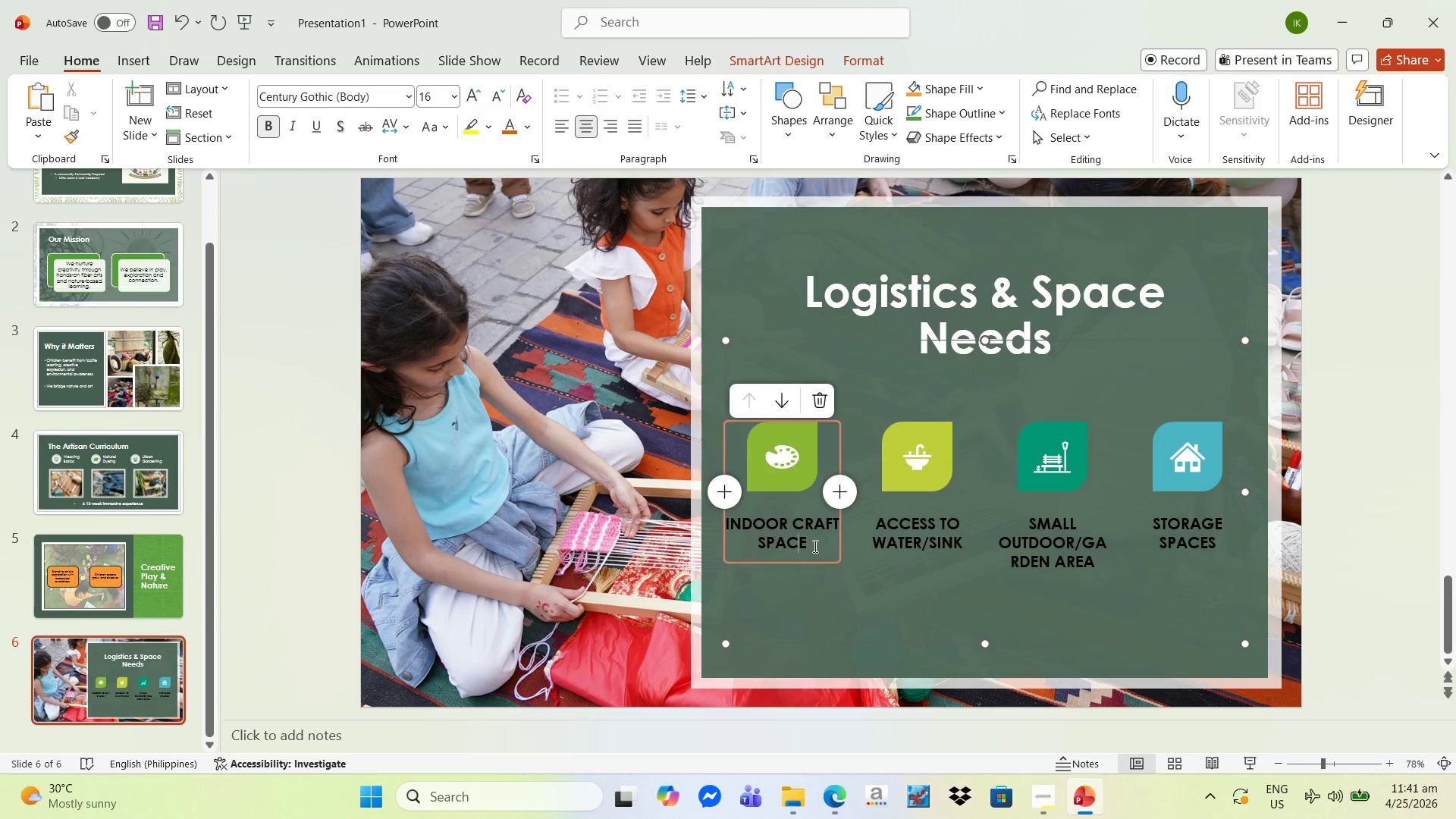 
left_click_drag(start_coordinate=[814, 546], to_coordinate=[718, 525])
 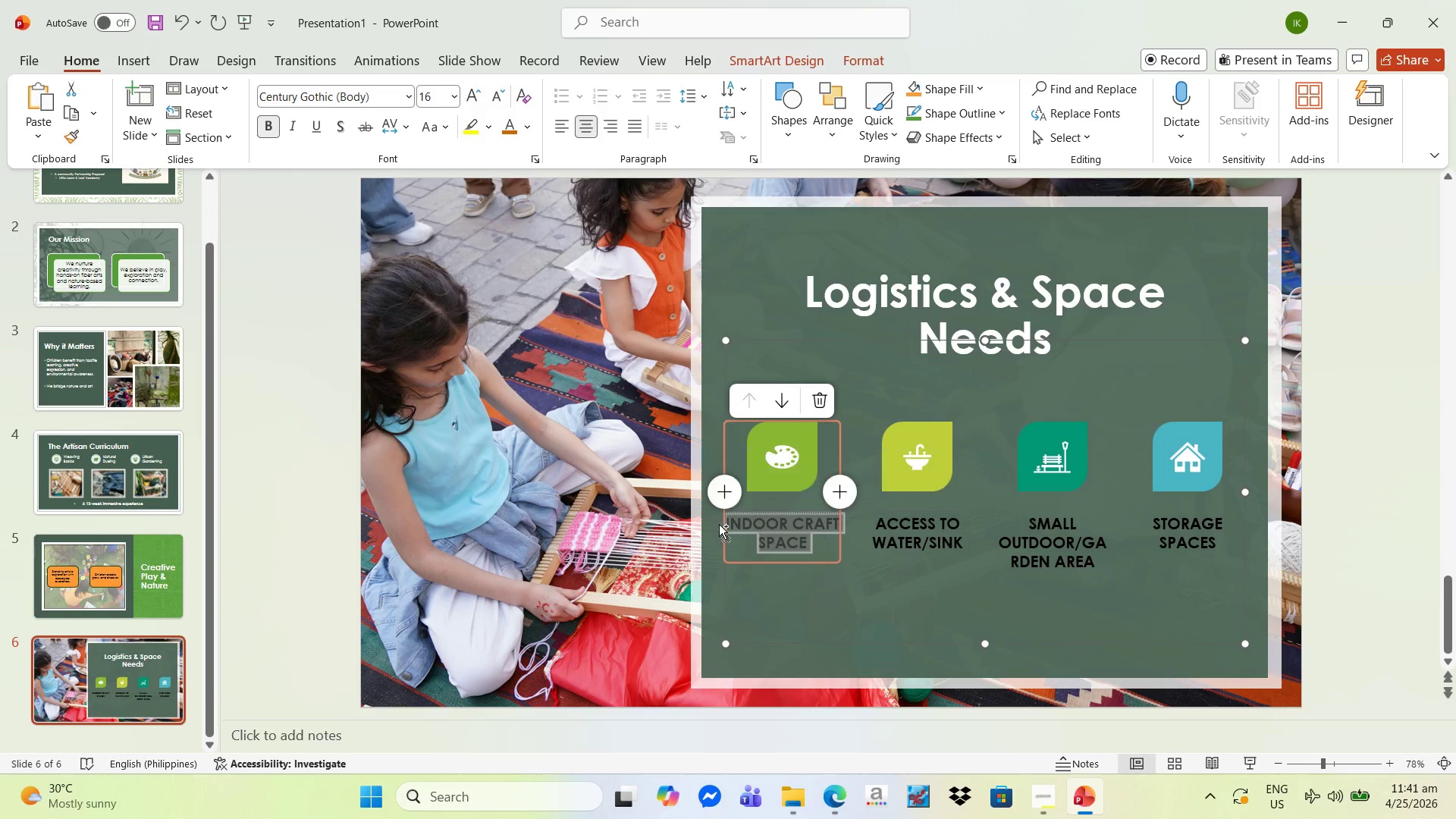 
key(Control+C)
 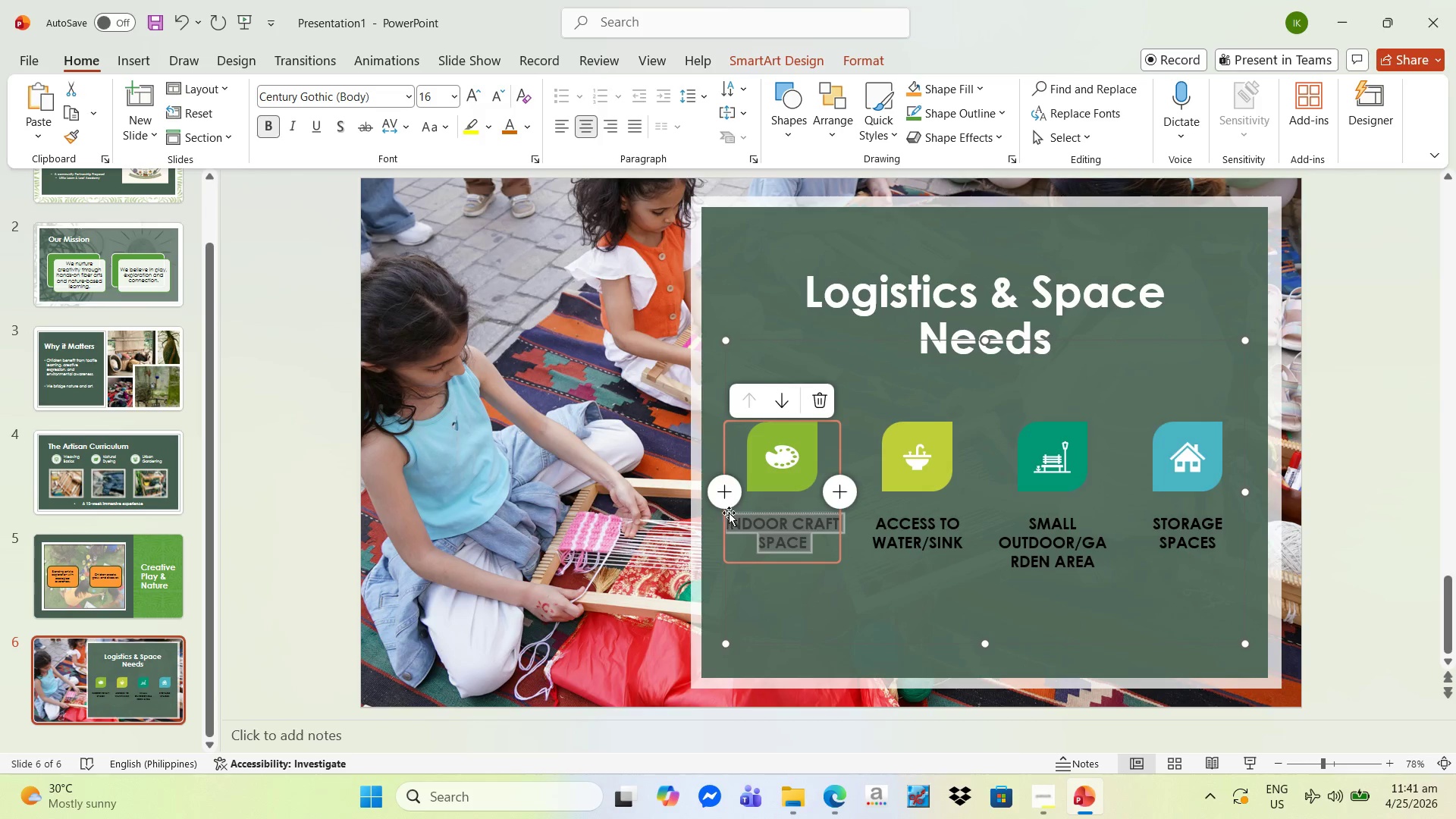 
key(Alt+Tab)
 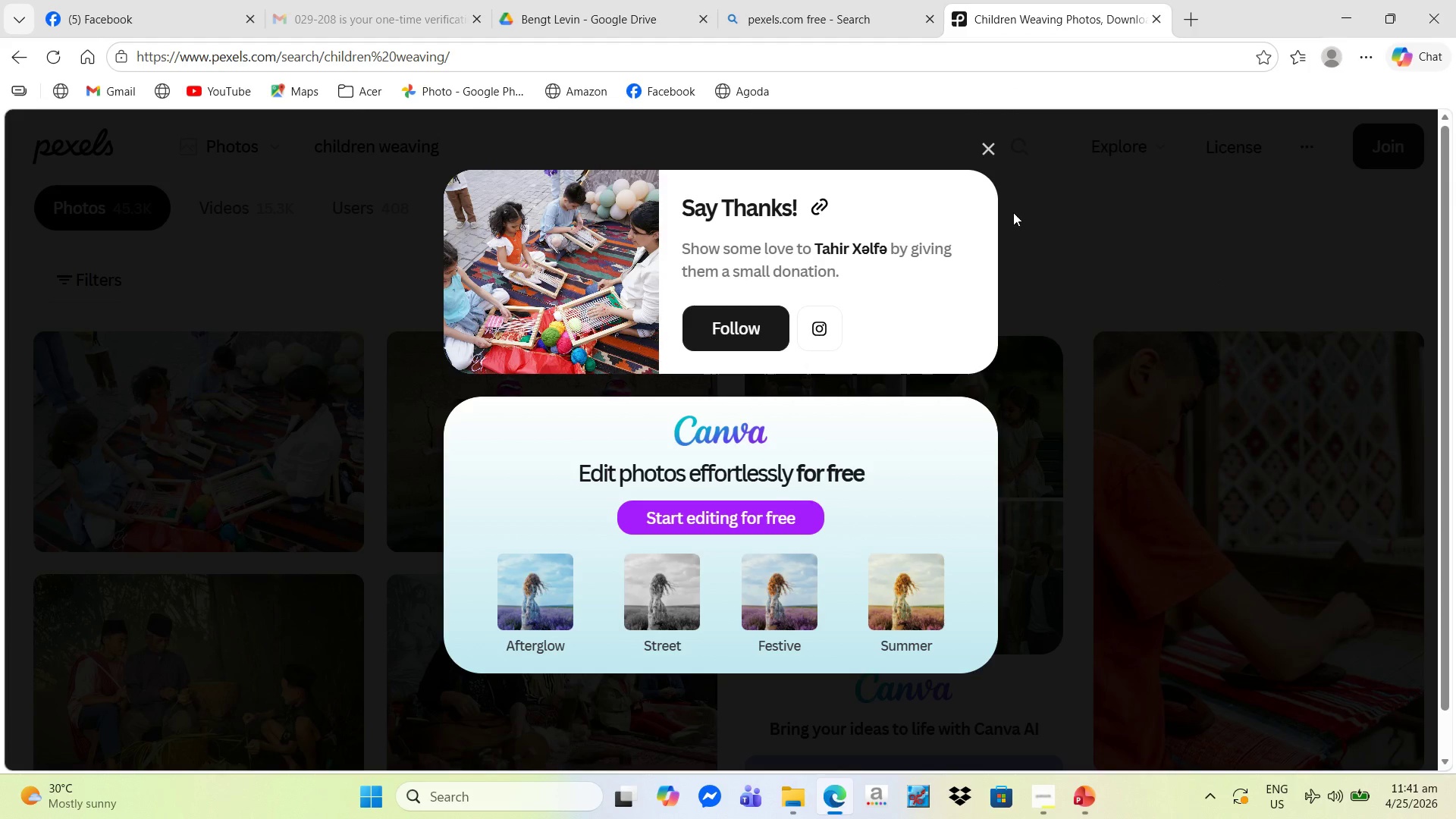 
left_click([989, 152])
 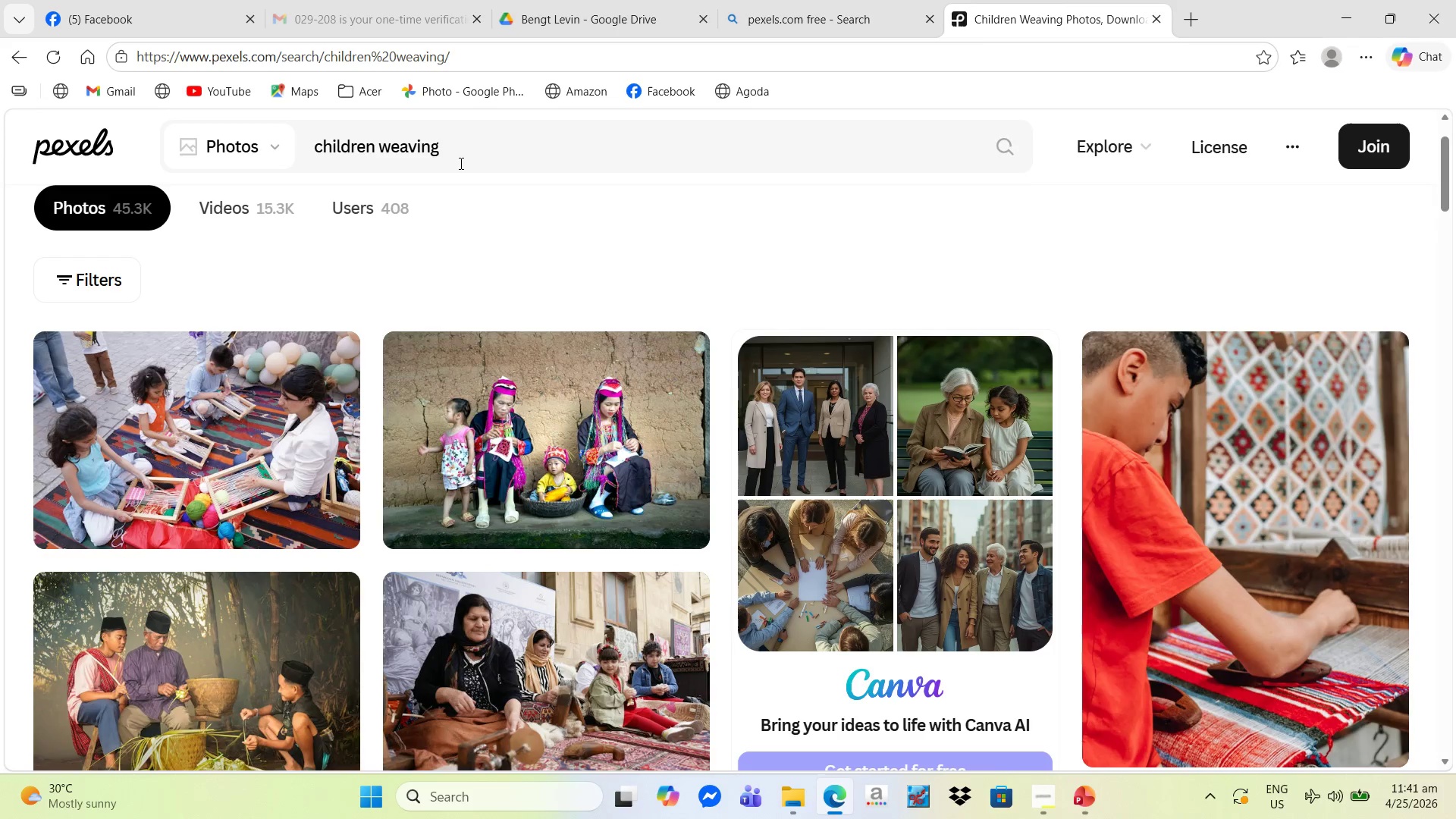 
left_click_drag(start_coordinate=[453, 142], to_coordinate=[278, 165])
 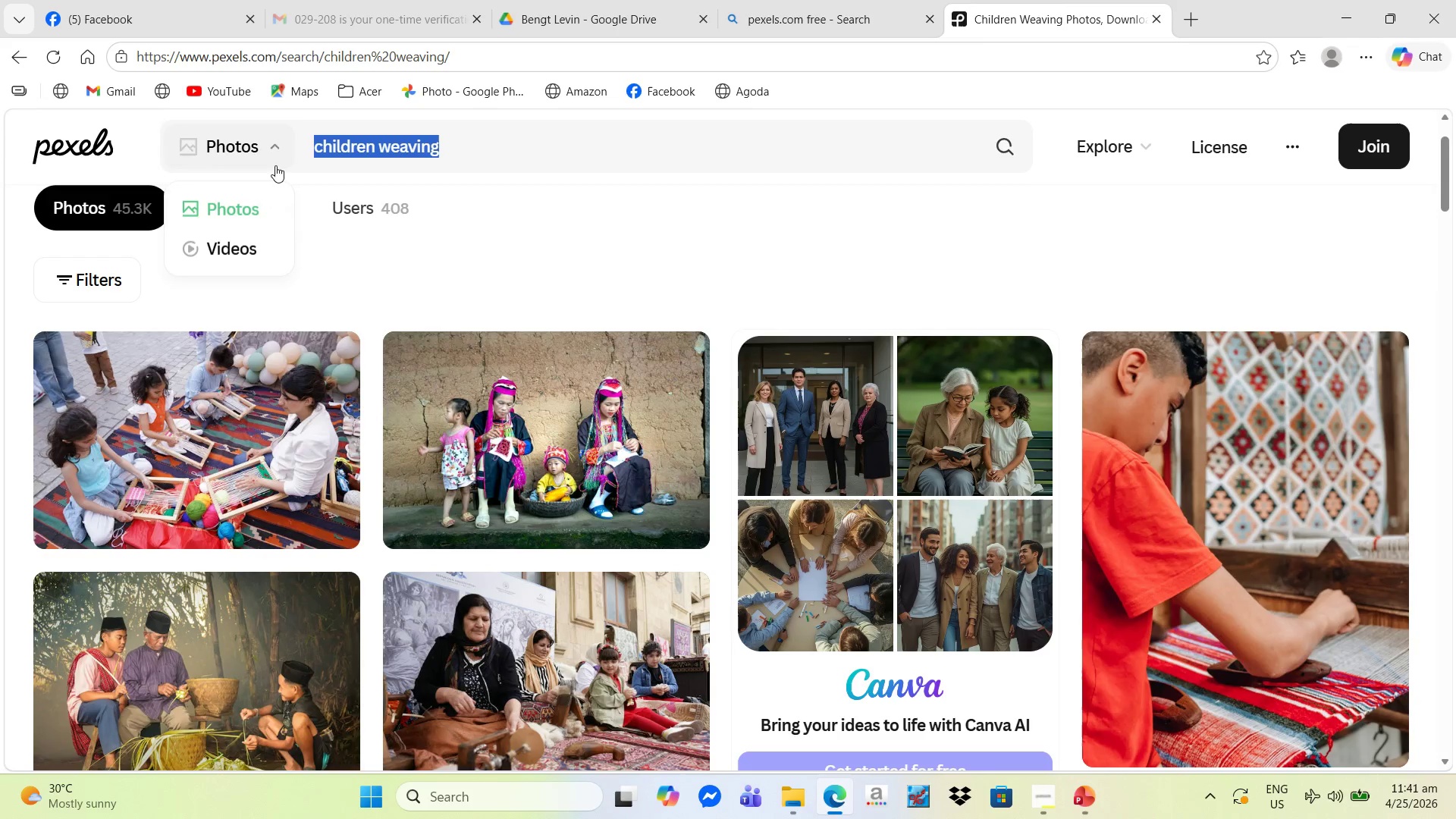 
key(Control+V)
 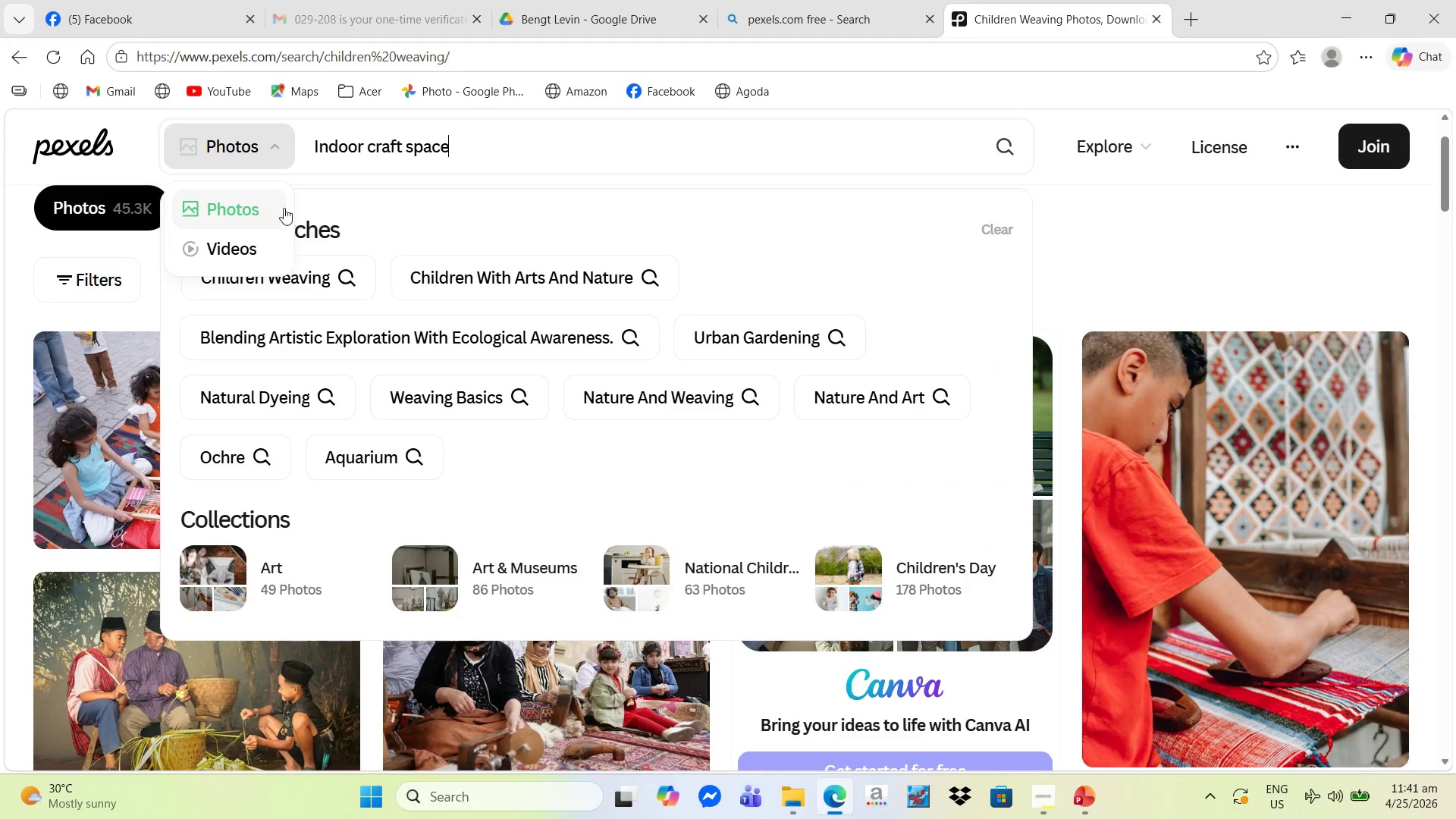 
key(Enter)
 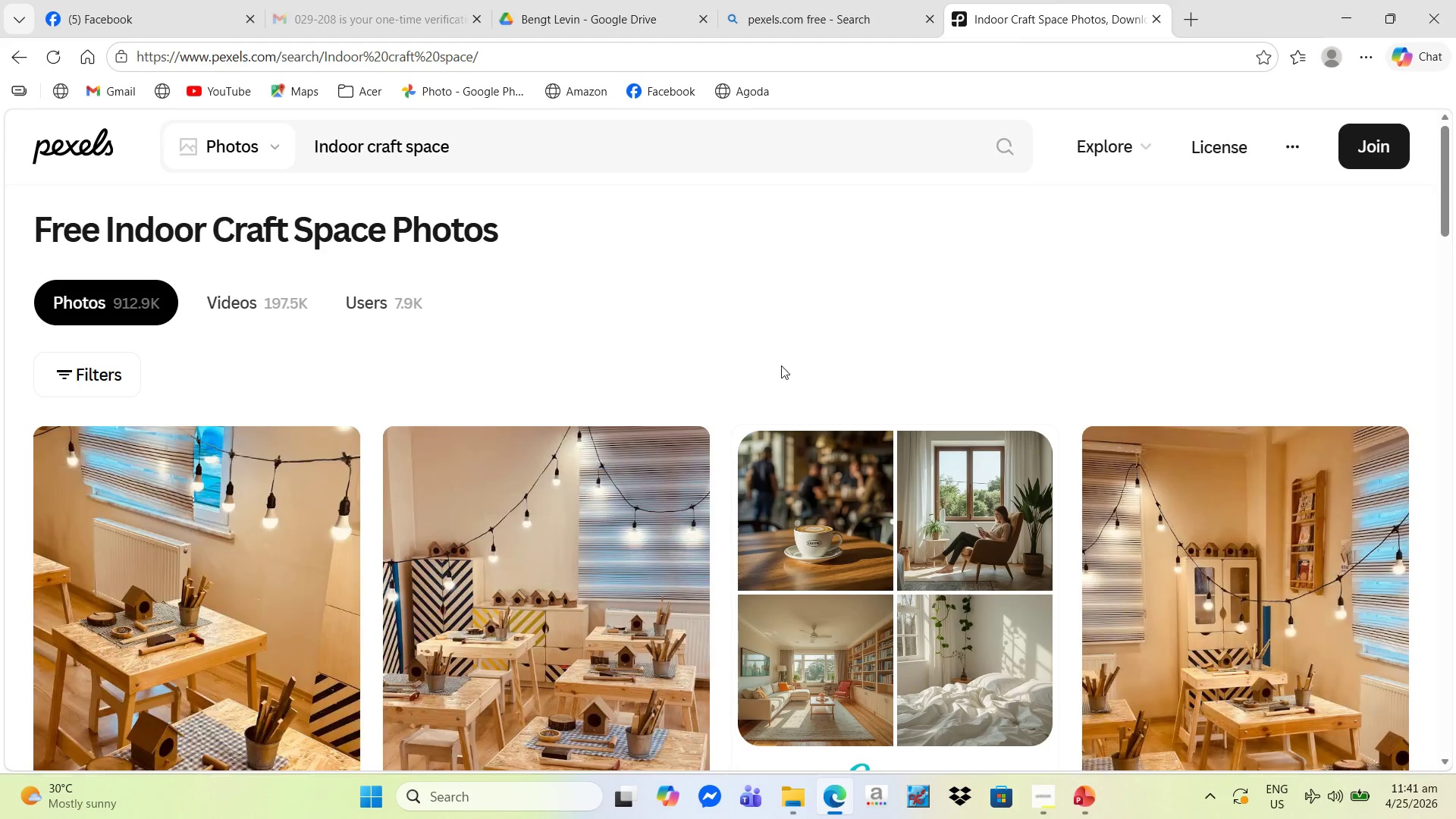 
scroll: coordinate [885, 376], scroll_direction: down, amount: 7.0
 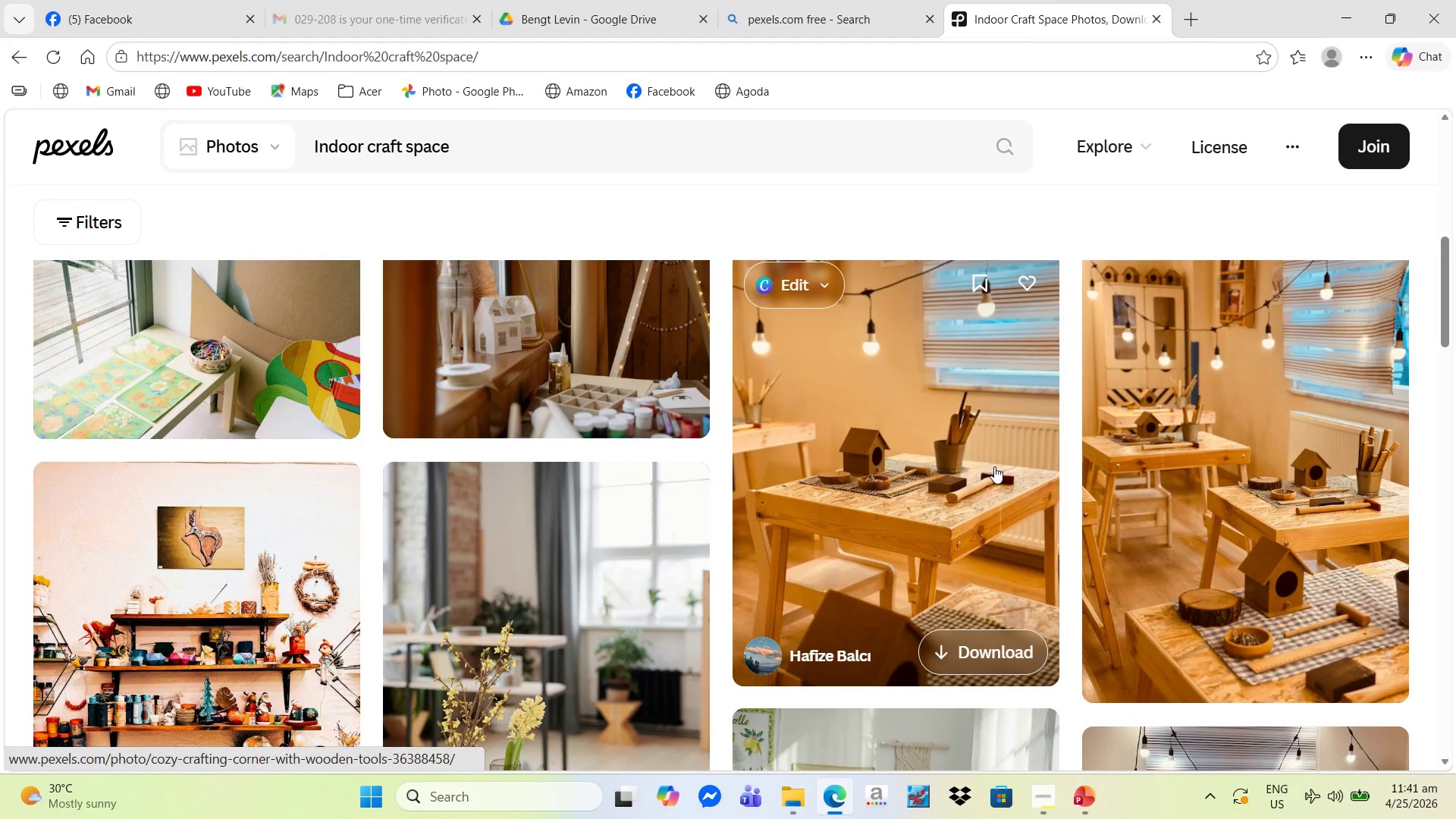 
scroll: coordinate [994, 466], scroll_direction: up, amount: 1.0
 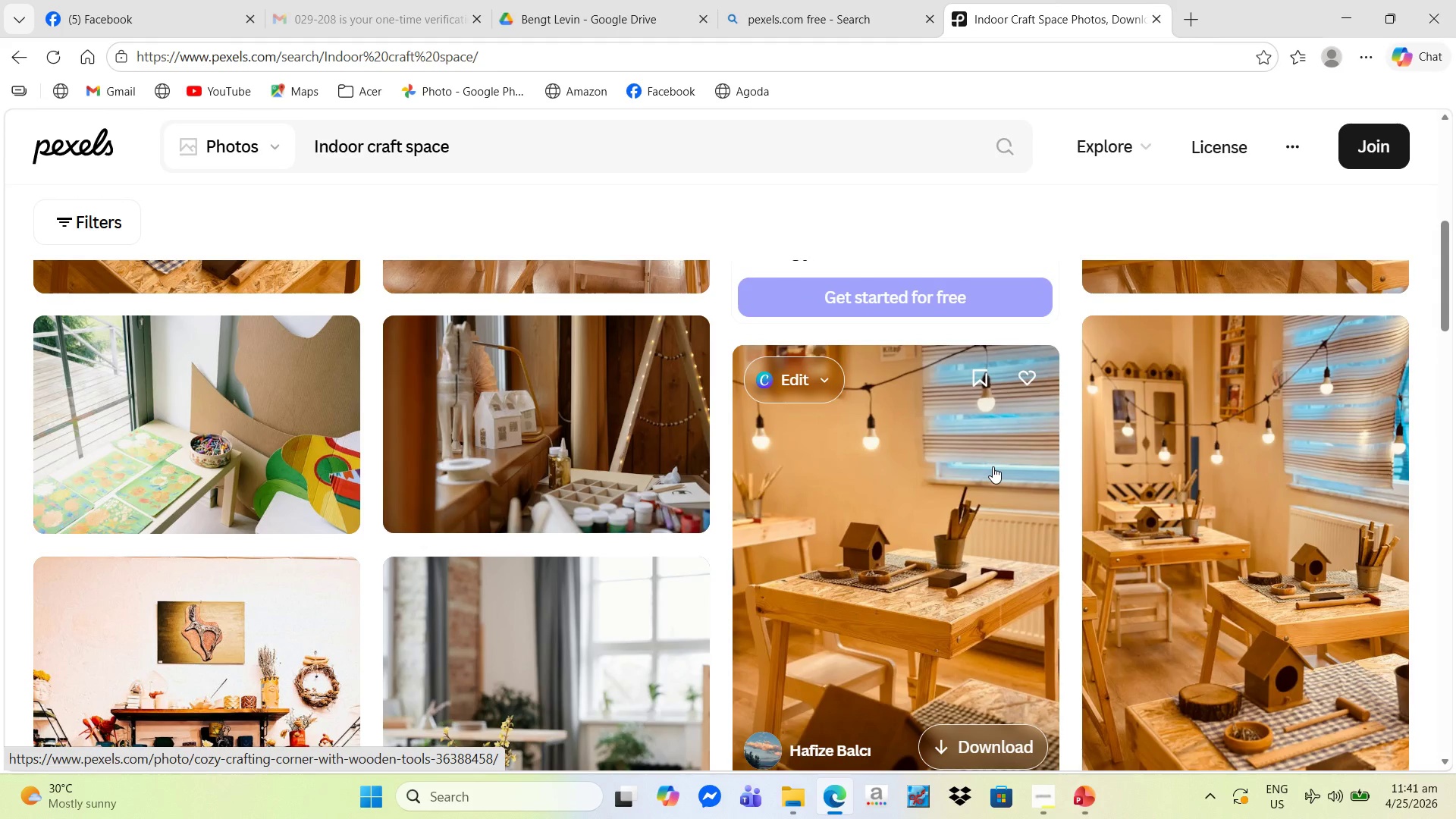 
scroll: coordinate [1006, 440], scroll_direction: down, amount: 15.0
 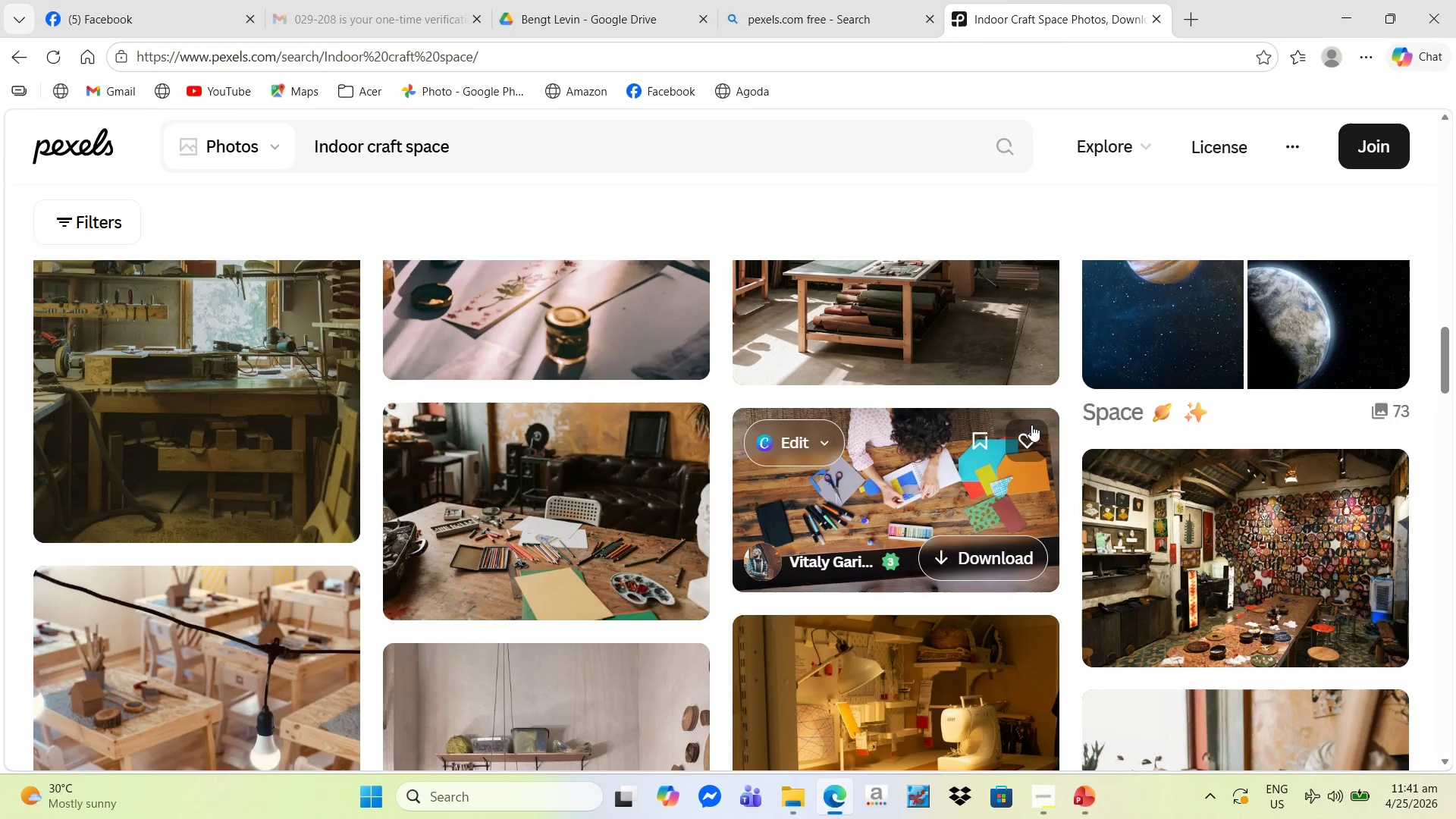 
scroll: coordinate [528, 242], scroll_direction: down, amount: 13.0
 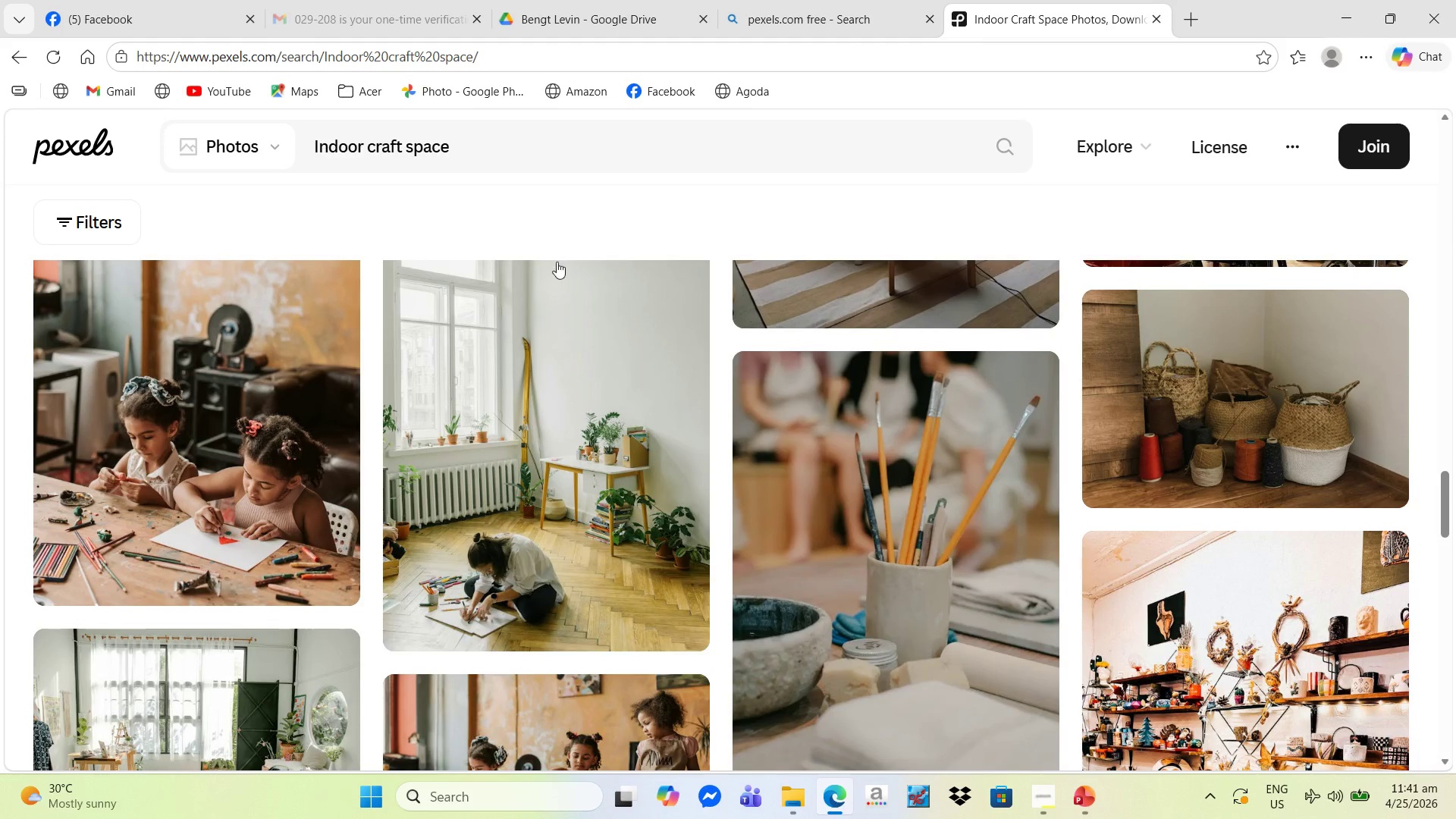 
scroll: coordinate [686, 401], scroll_direction: down, amount: 3.0
 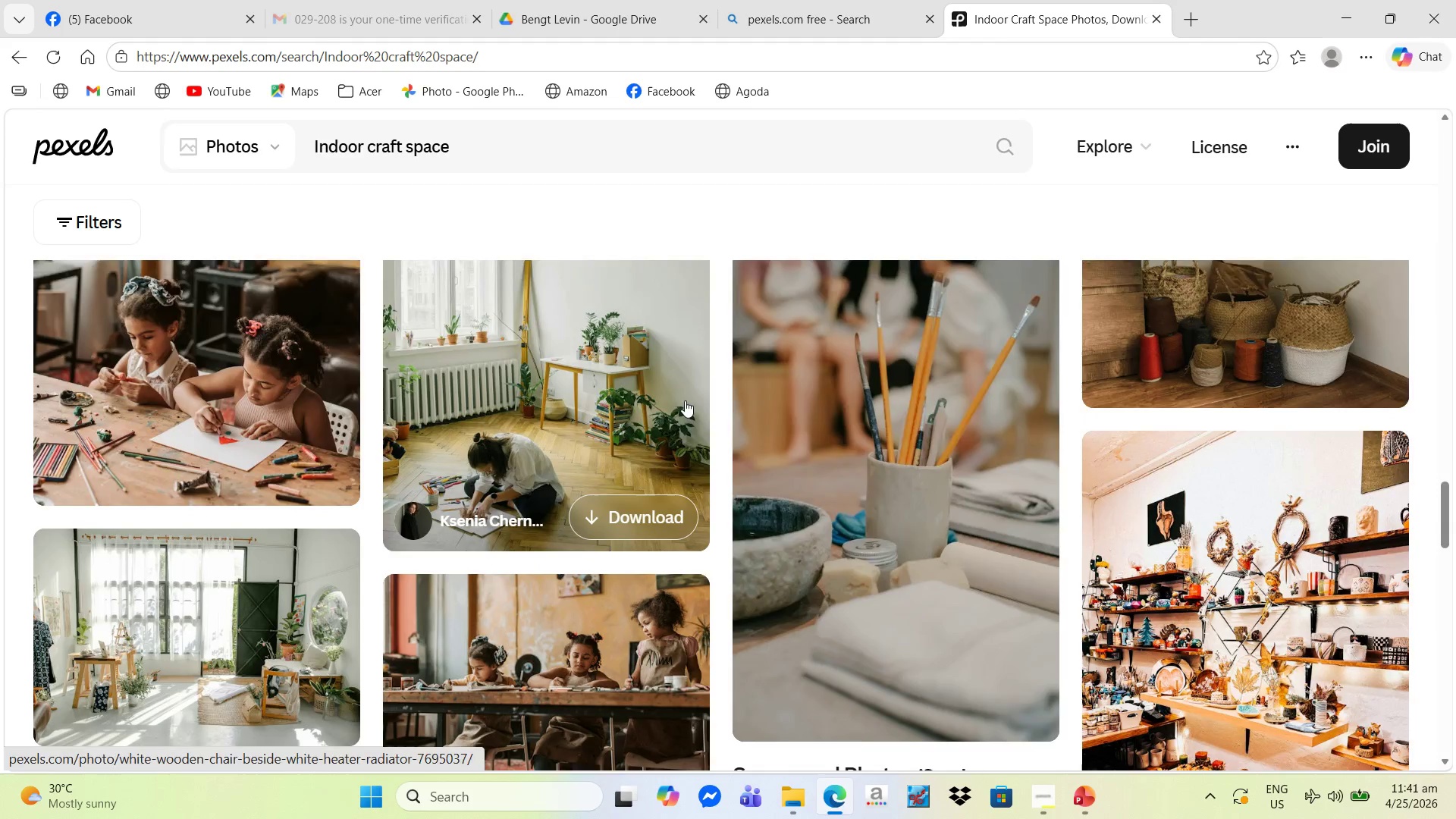 
mouse_move([702, 408])
 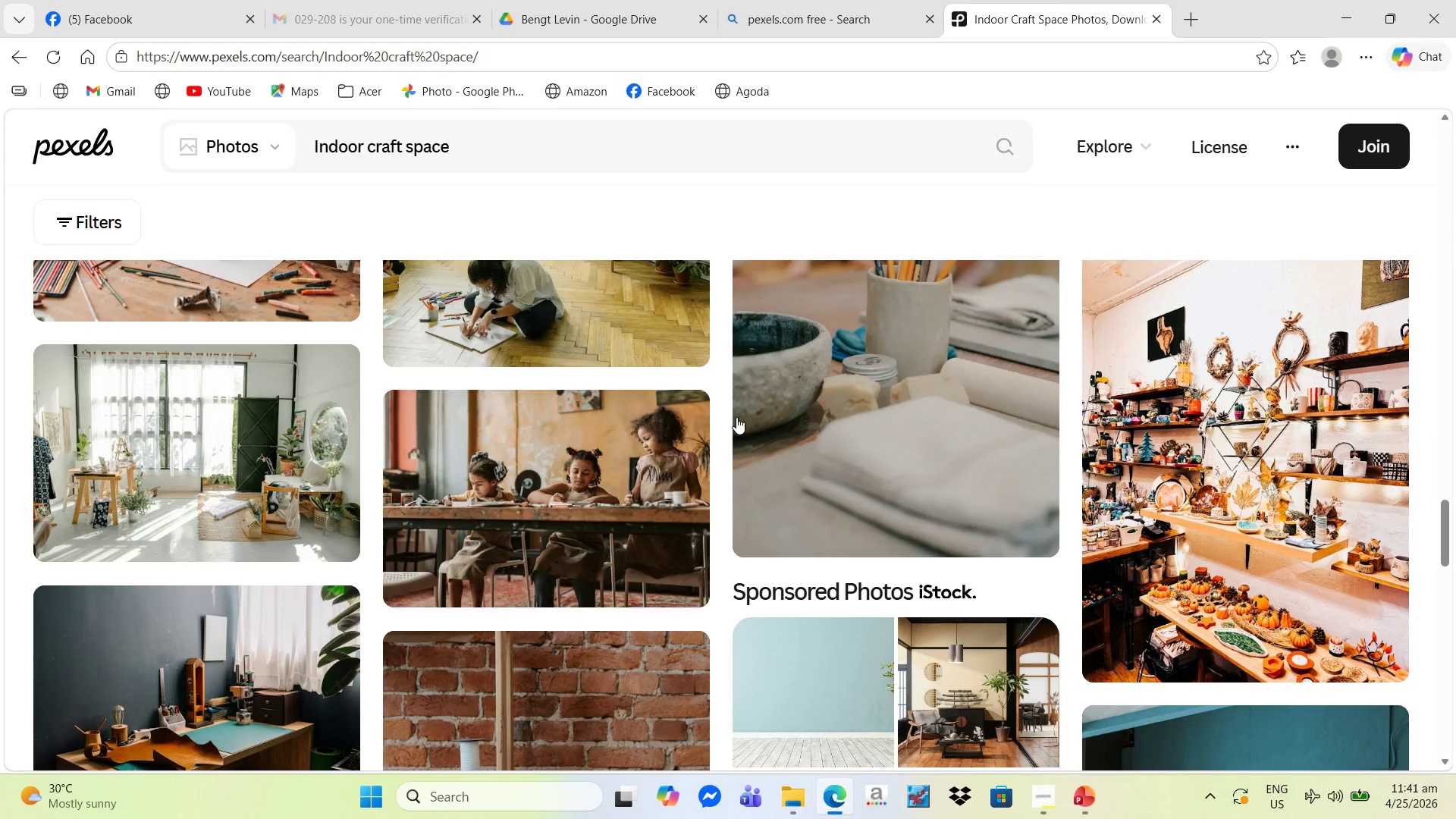 
mouse_move([736, 430])
 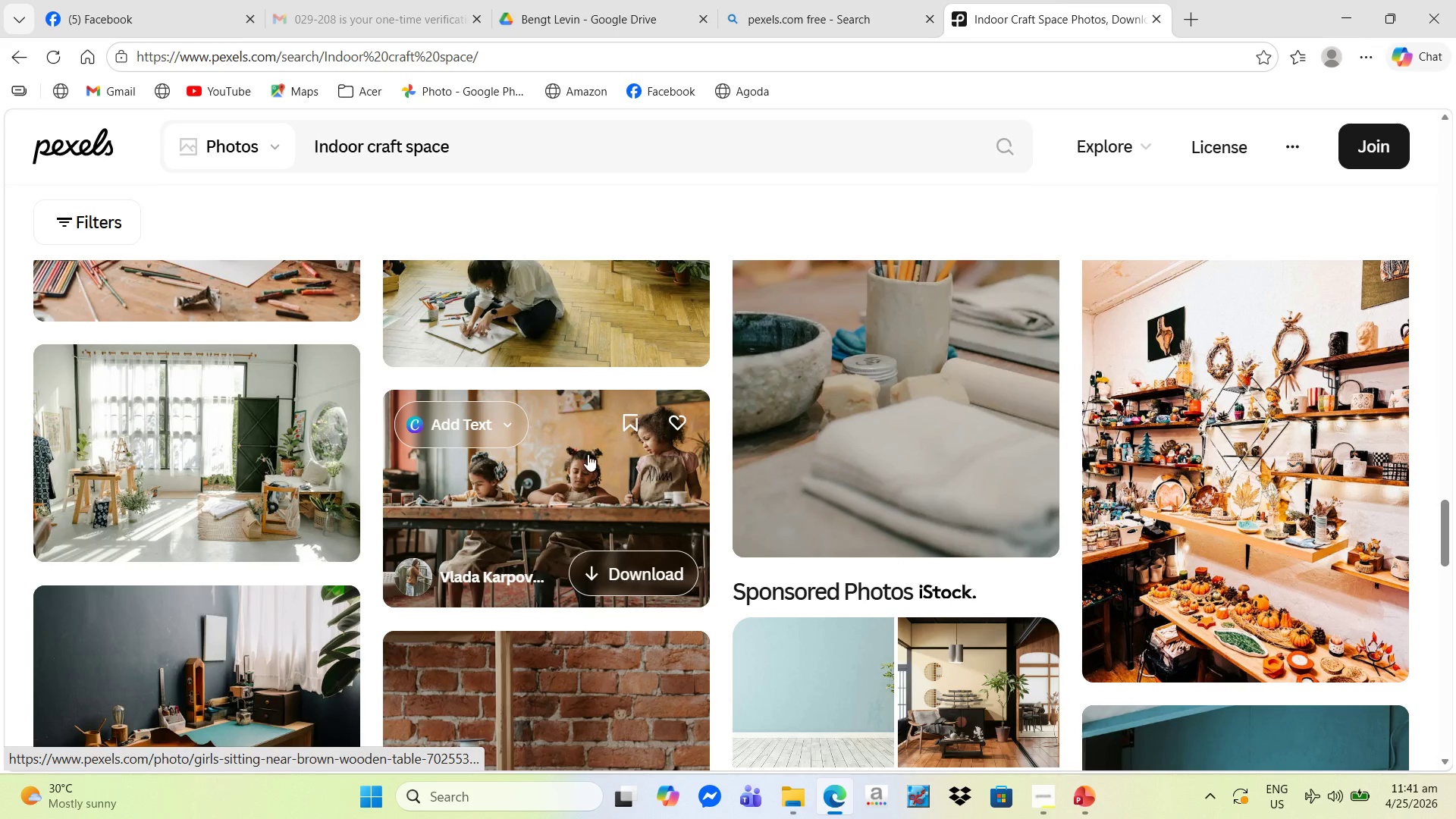 
left_click([583, 461])
 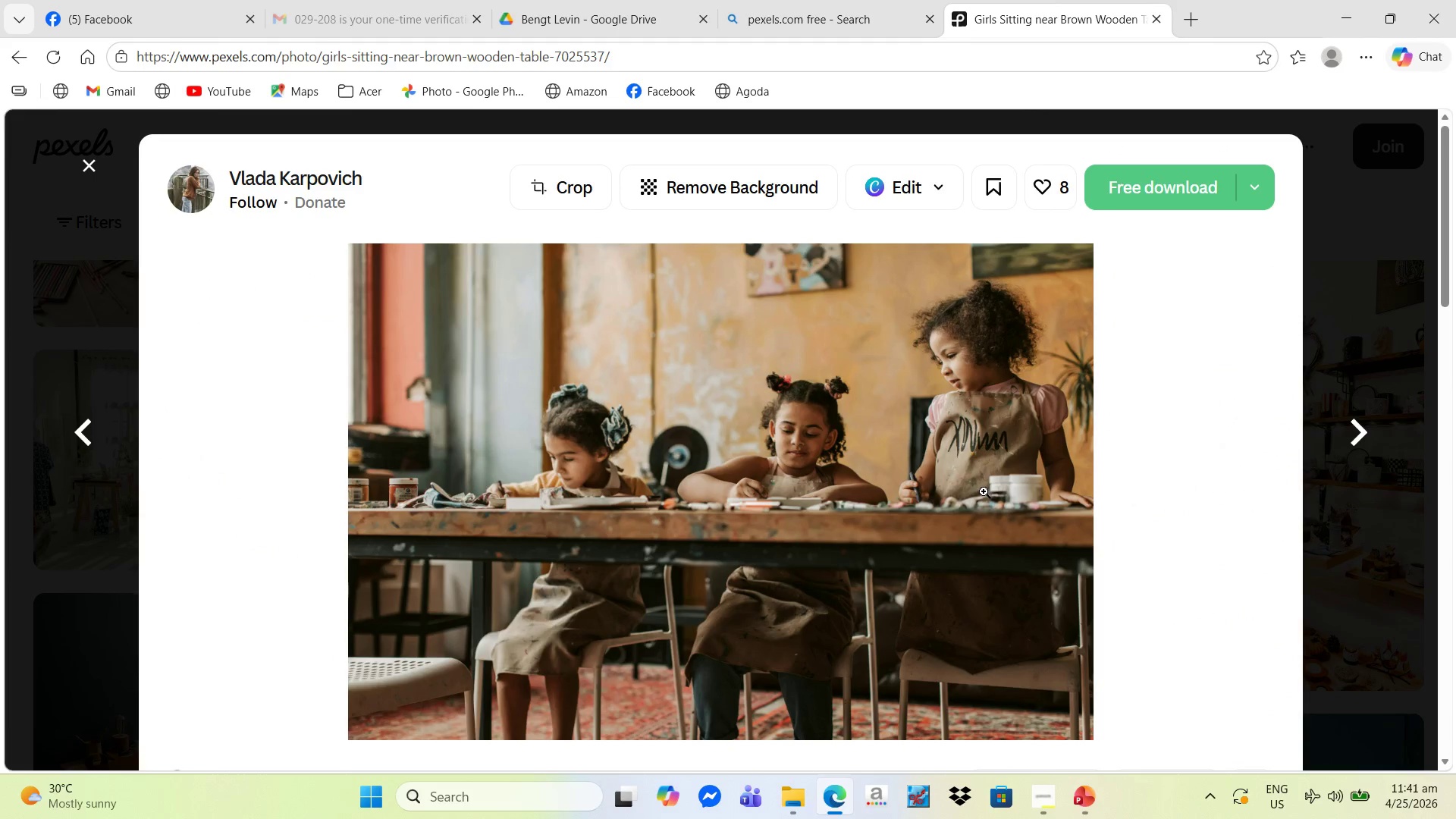 
scroll: coordinate [726, 500], scroll_direction: down, amount: 19.0
 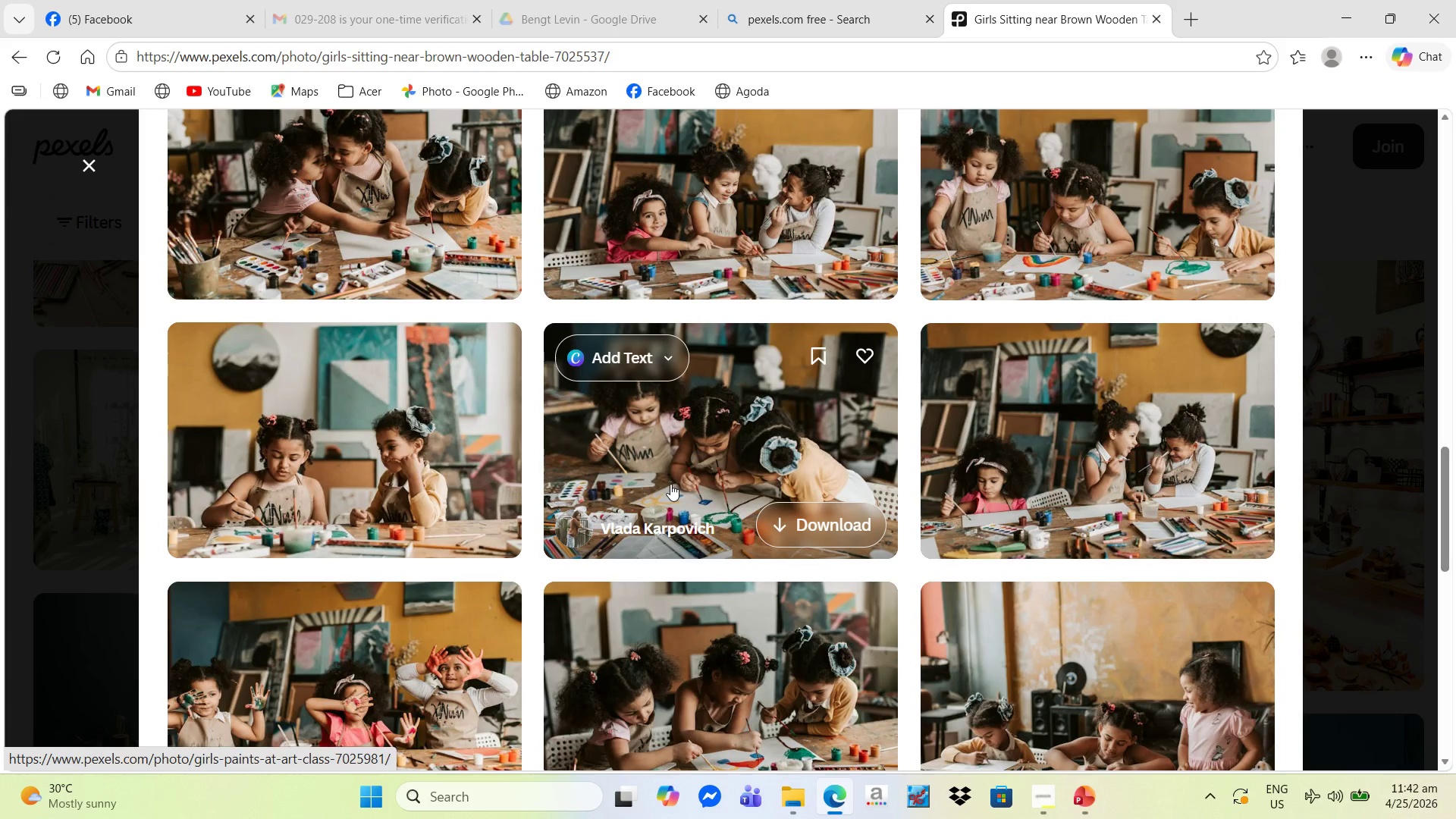 
scroll: coordinate [430, 418], scroll_direction: up, amount: 21.0
 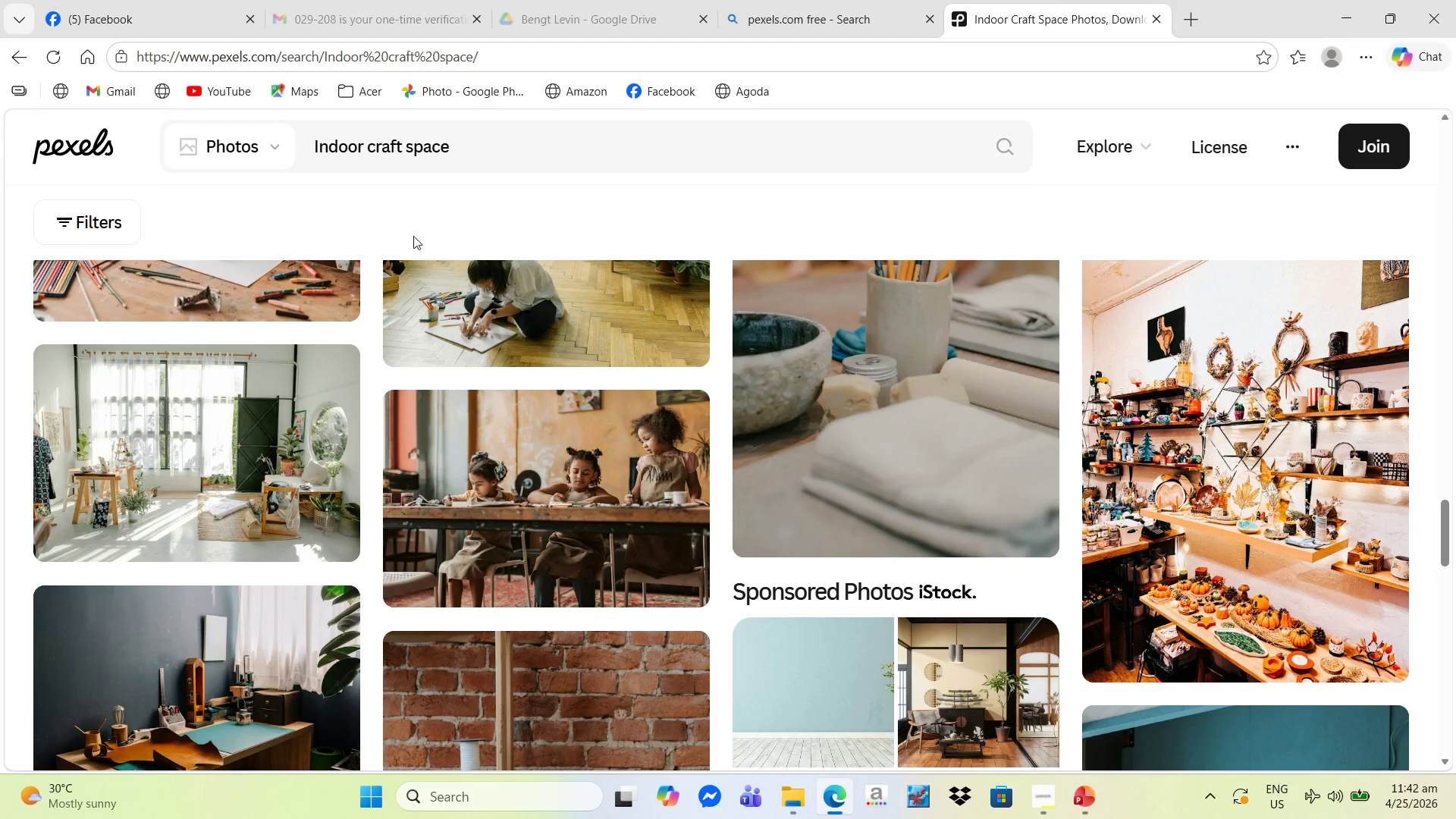 
left_click([401, 152])
 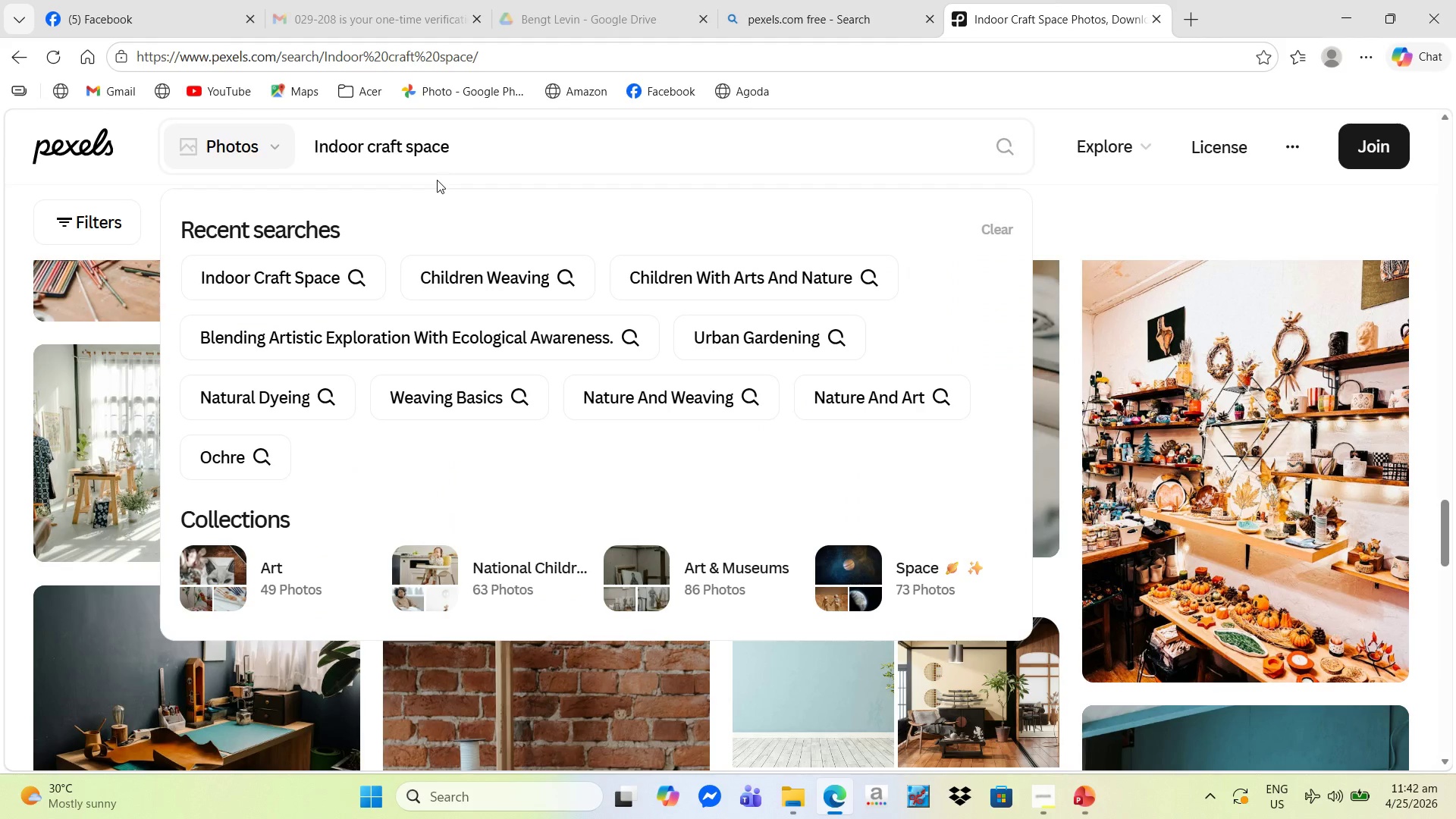 
key(Backspace)
key(Backspace)
key(Backspace)
key(Backspace)
key(Backspace)
type(weaving)
 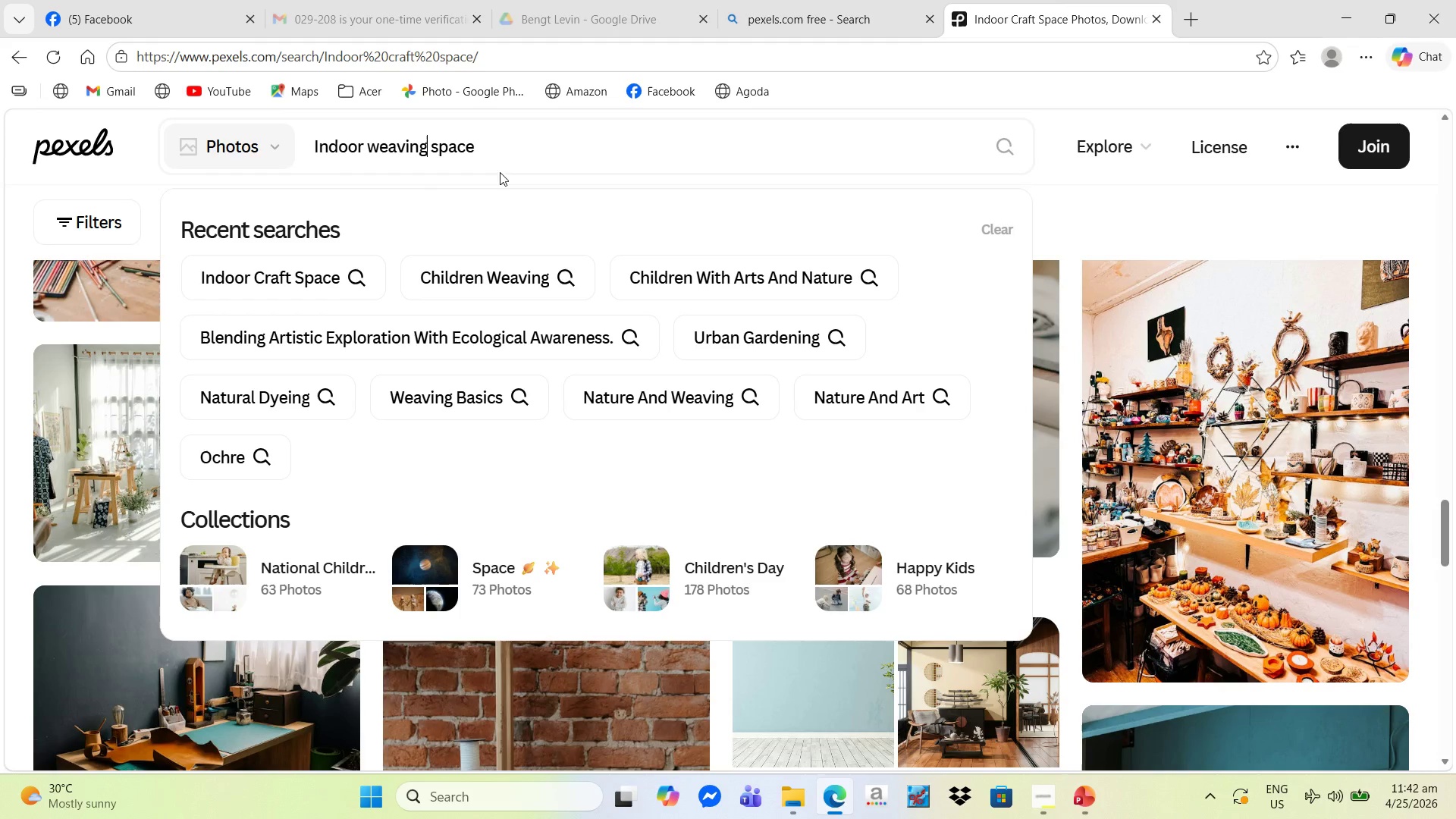 
left_click_drag(start_coordinate=[519, 151], to_coordinate=[514, 151])
 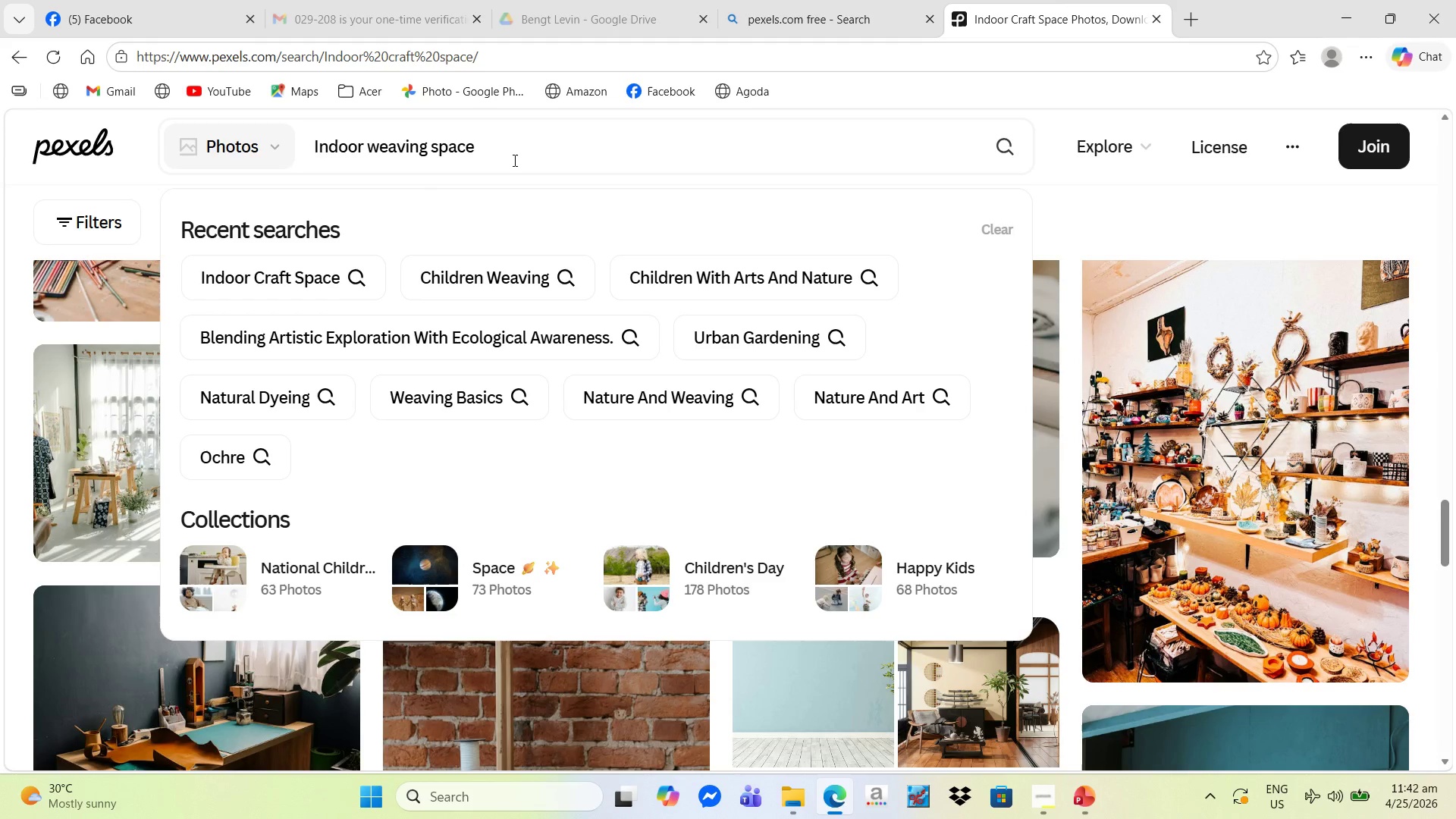 
type( for children)
 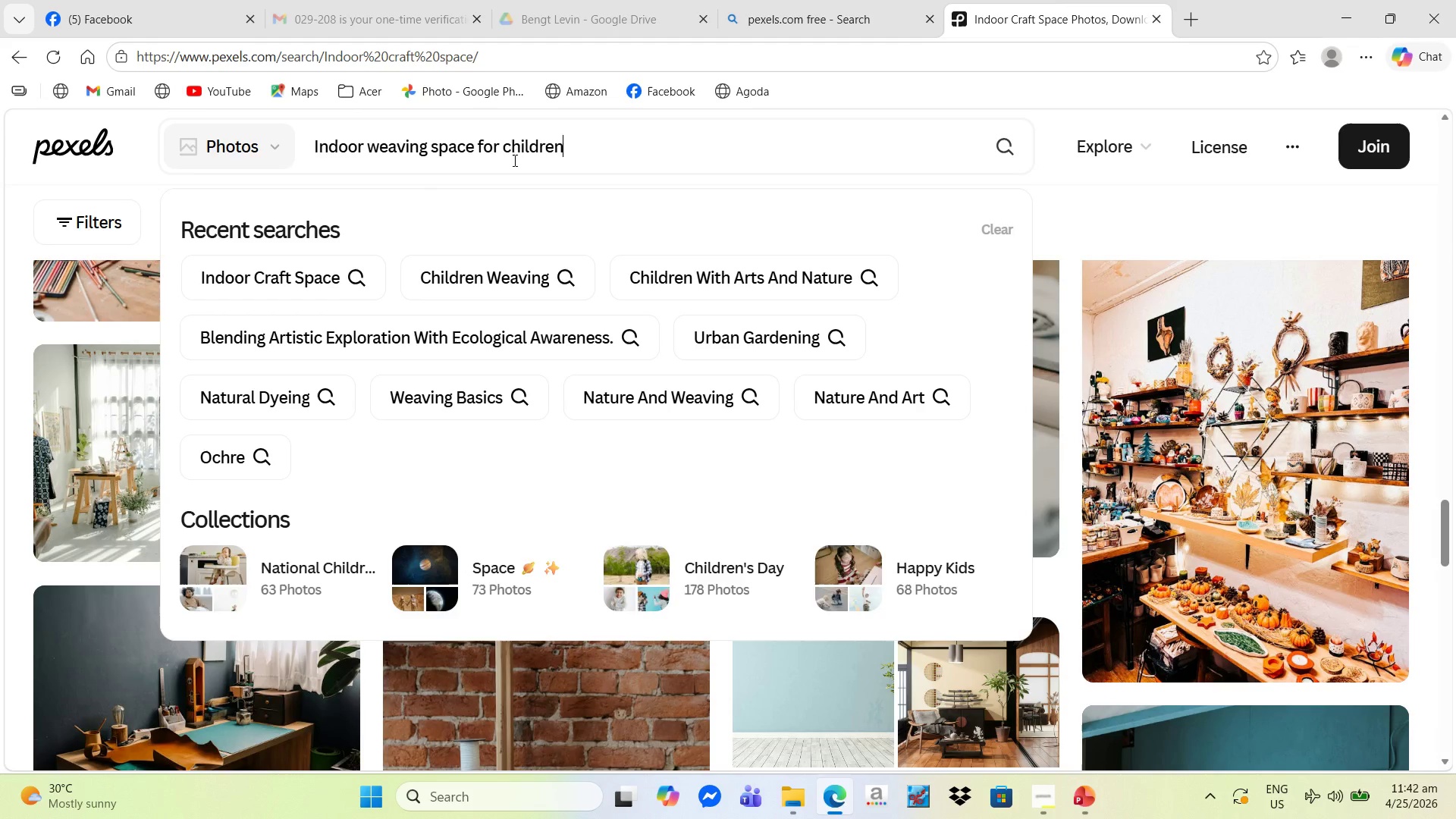 
key(Enter)
 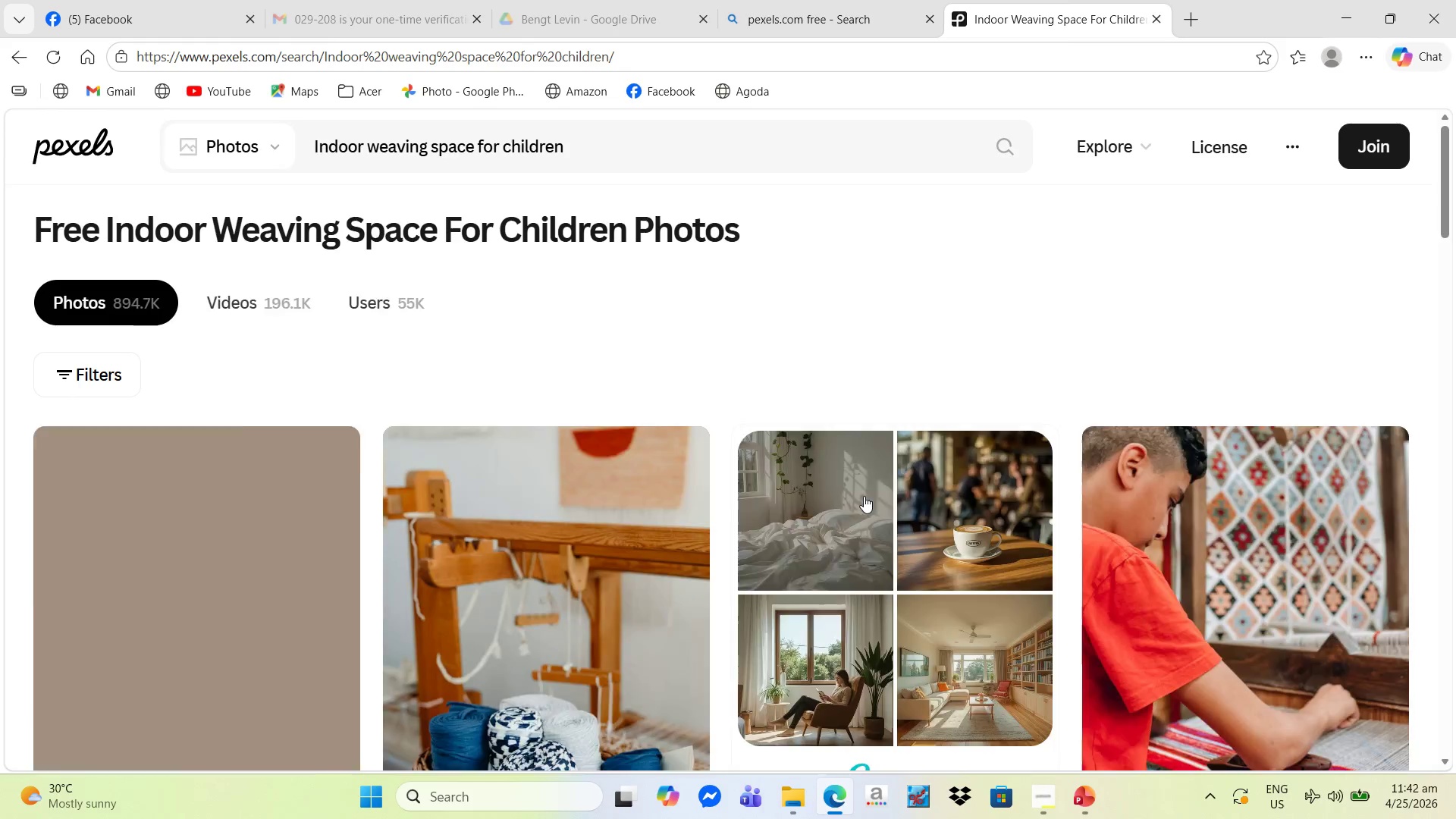 
scroll: coordinate [1080, 527], scroll_direction: down, amount: 17.0
 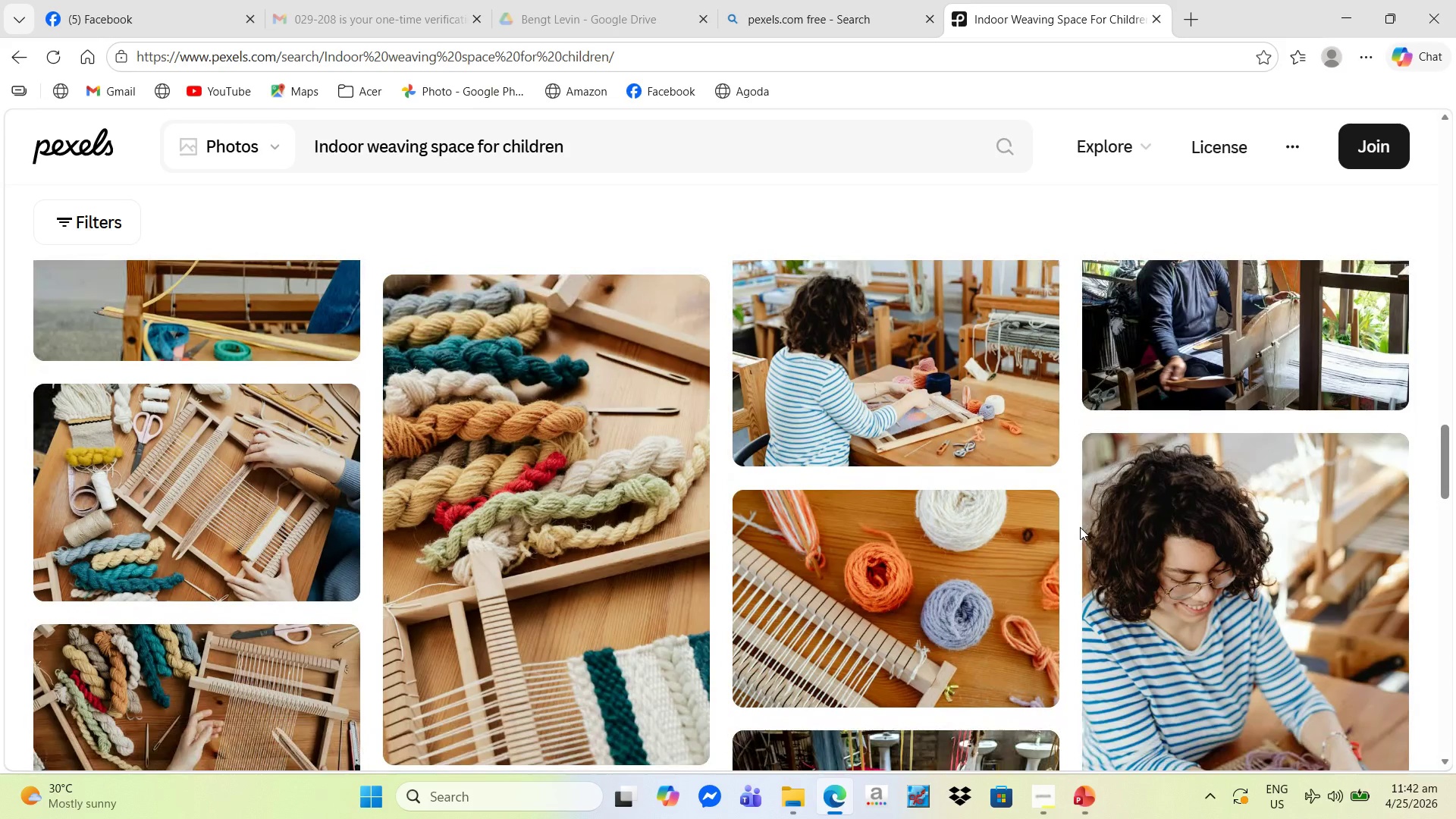 
scroll: coordinate [1081, 527], scroll_direction: down, amount: 14.0
 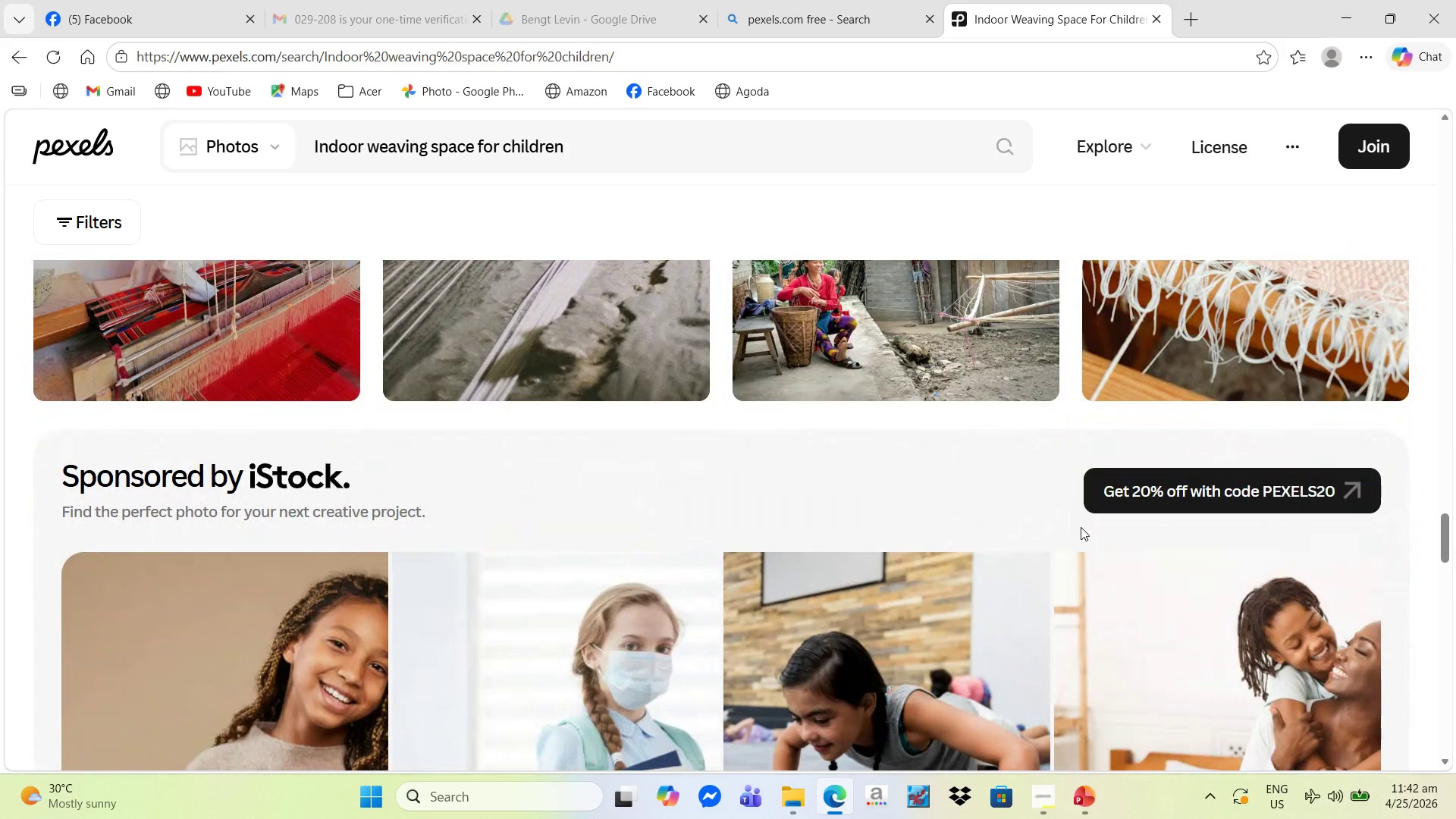 
scroll: coordinate [1081, 527], scroll_direction: up, amount: 2.0
 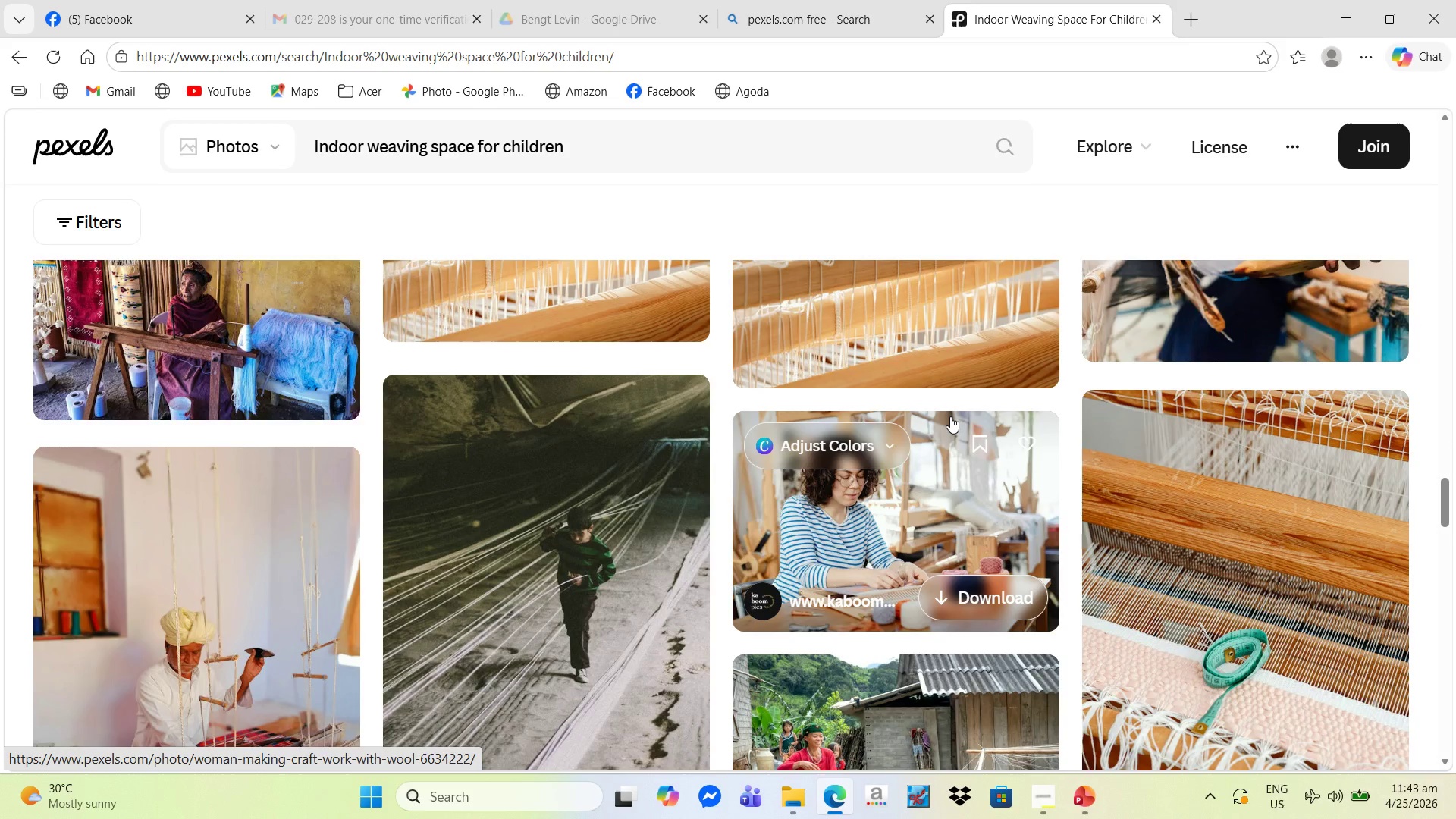 
wait(30.81)
 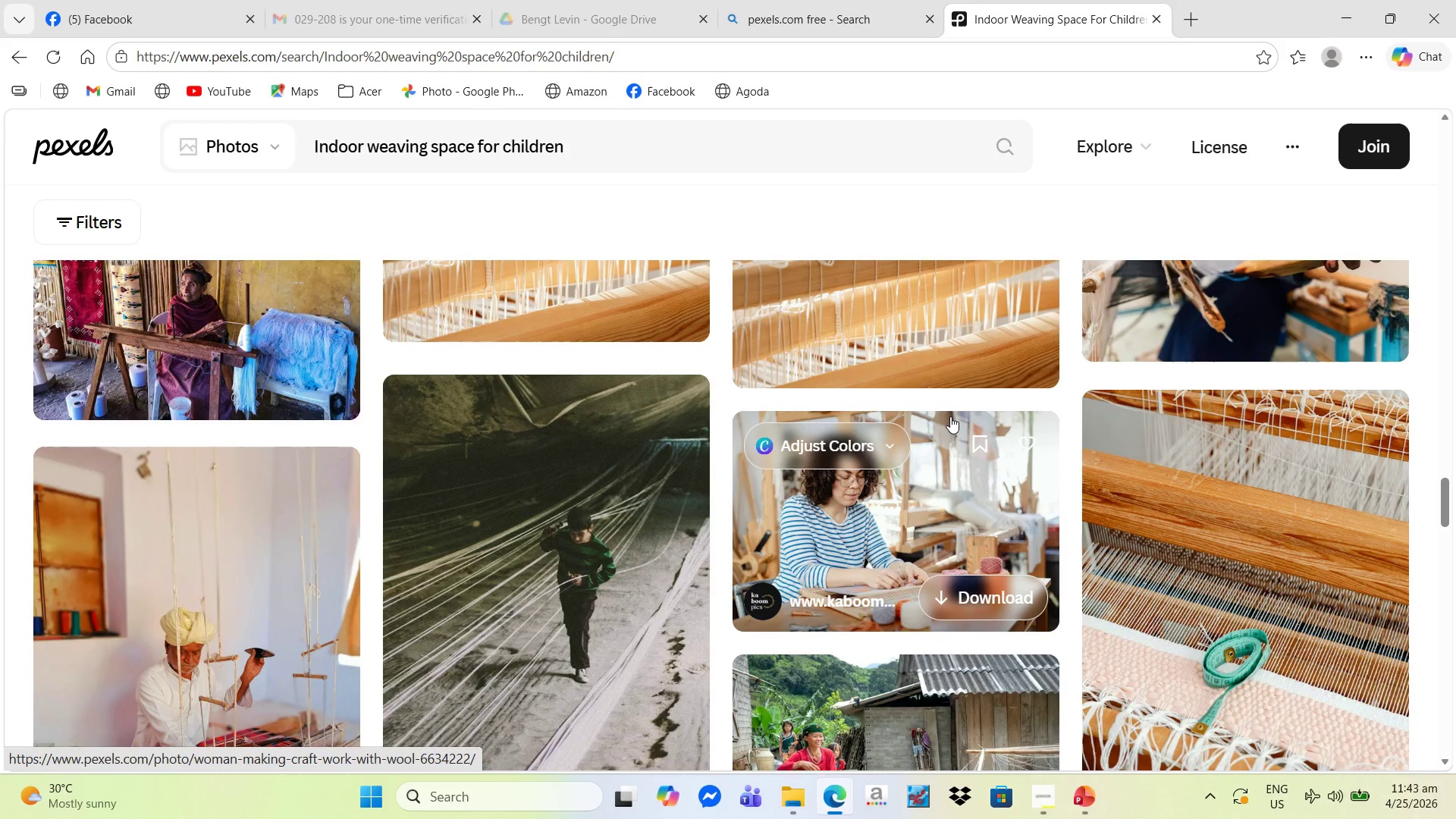 
scroll: coordinate [745, 433], scroll_direction: down, amount: 6.0
 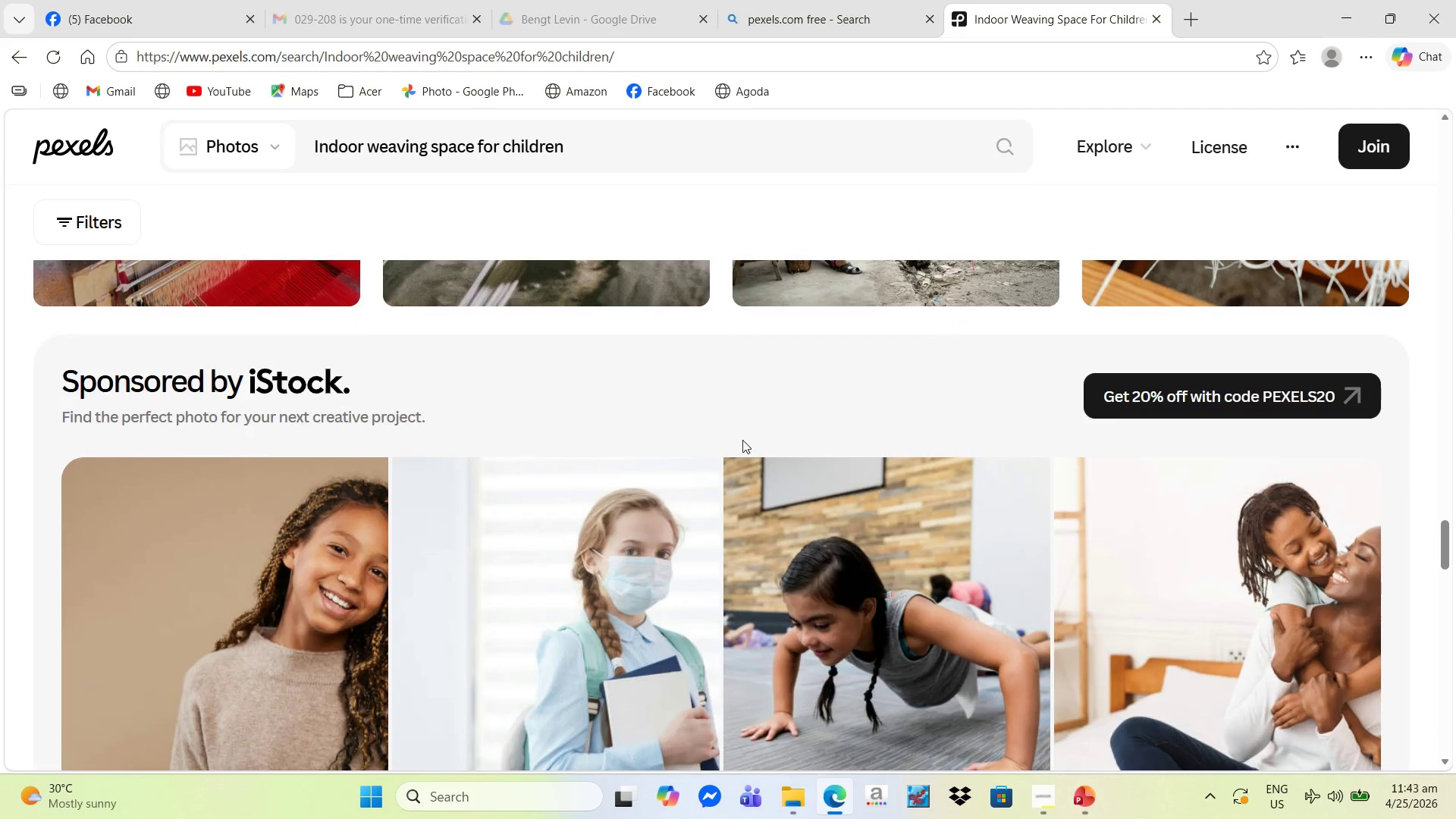 
scroll: coordinate [910, 504], scroll_direction: up, amount: 45.0
 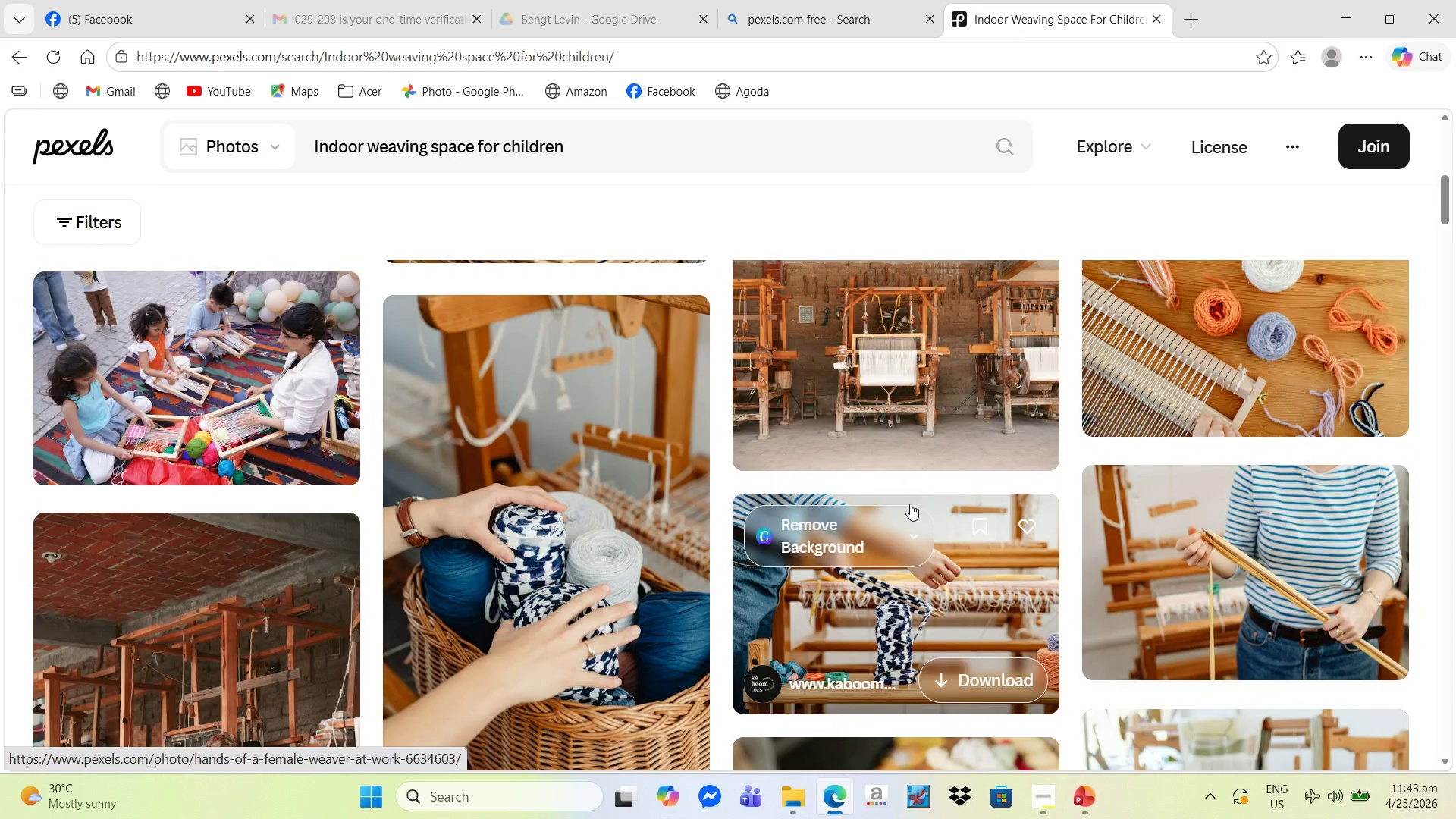 
scroll: coordinate [910, 504], scroll_direction: up, amount: 5.0
 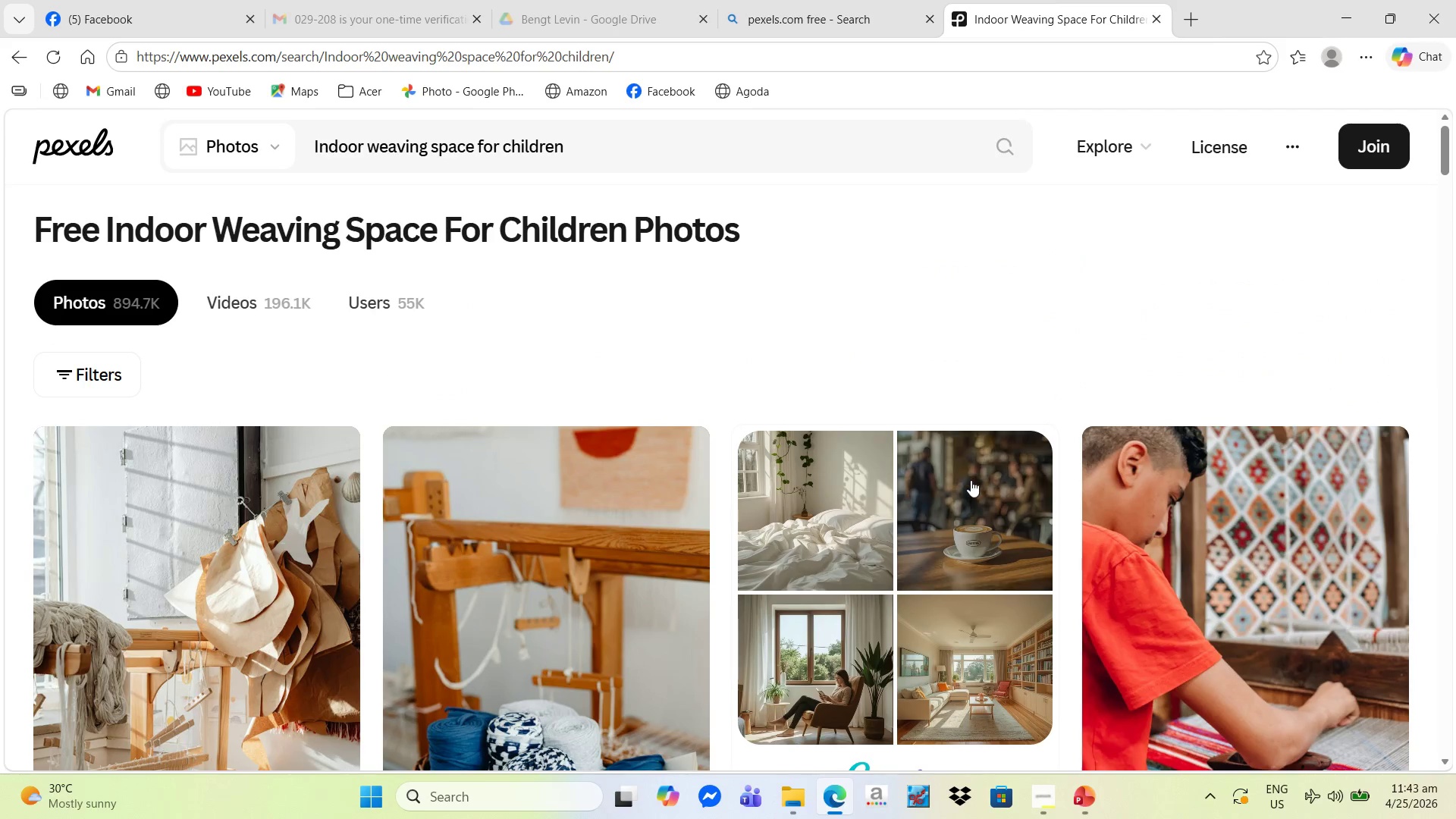 
scroll: coordinate [598, 574], scroll_direction: down, amount: 4.0
 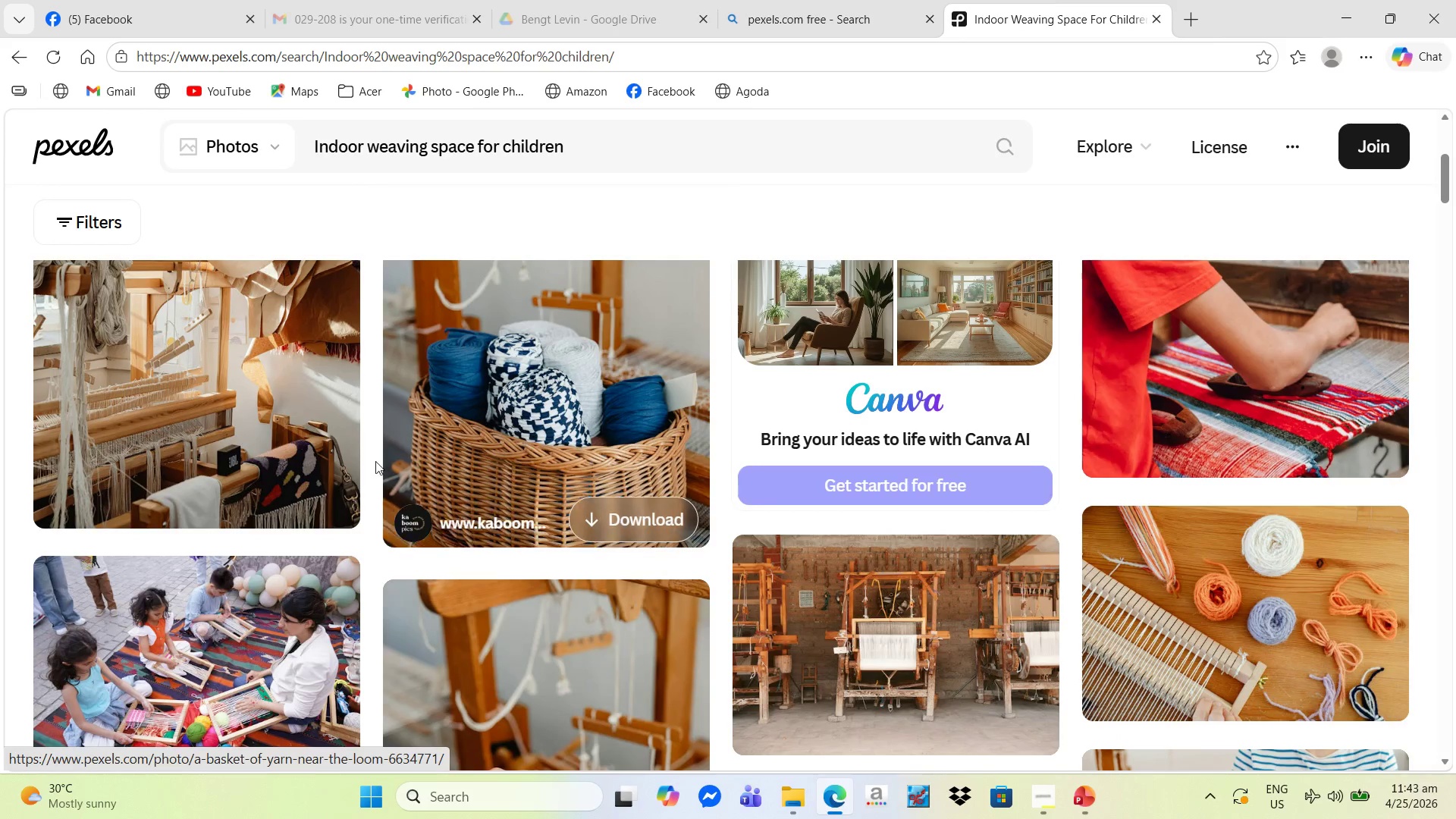 
scroll: coordinate [513, 298], scroll_direction: up, amount: 3.0
 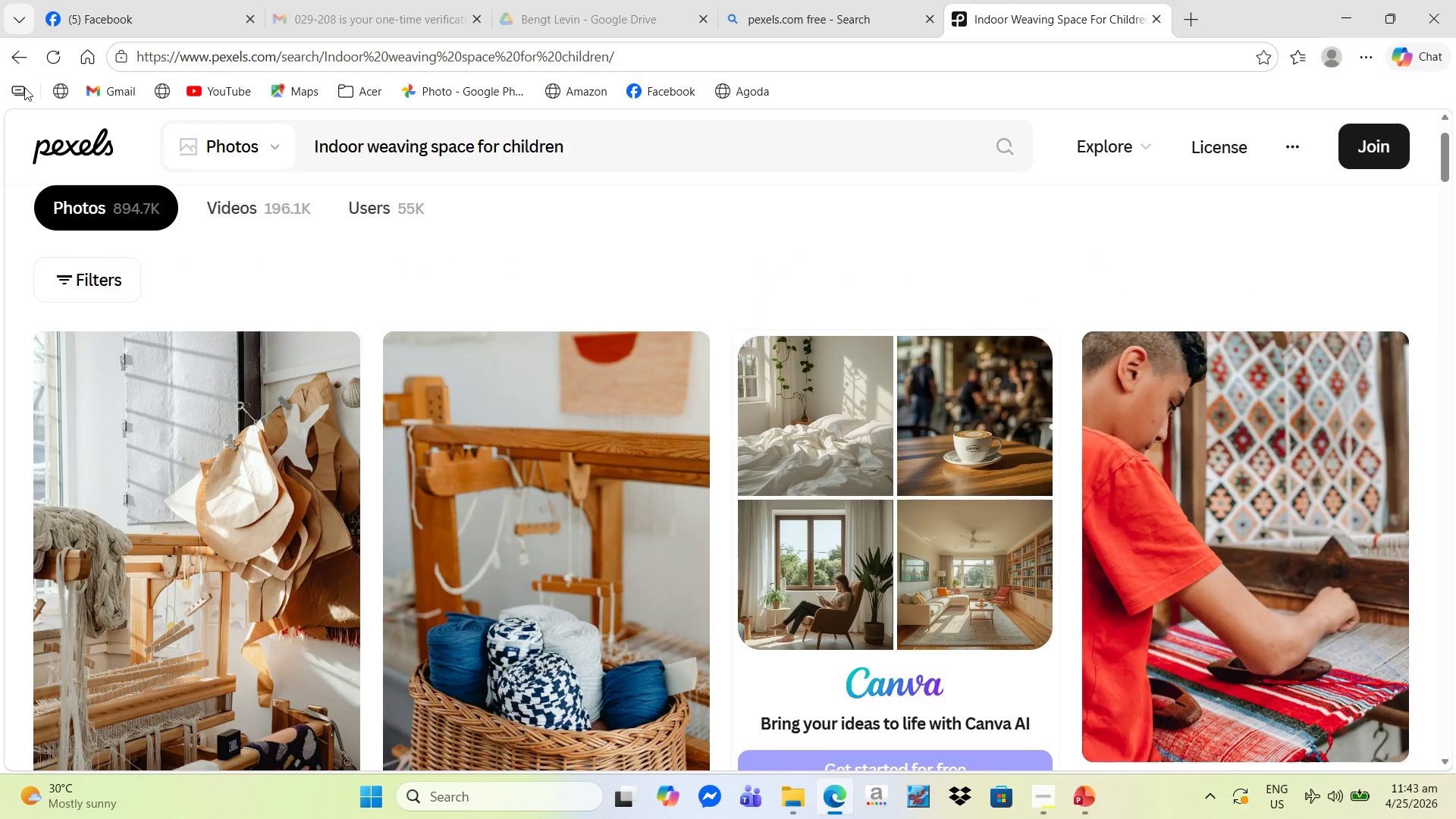 
left_click([19, 57])
 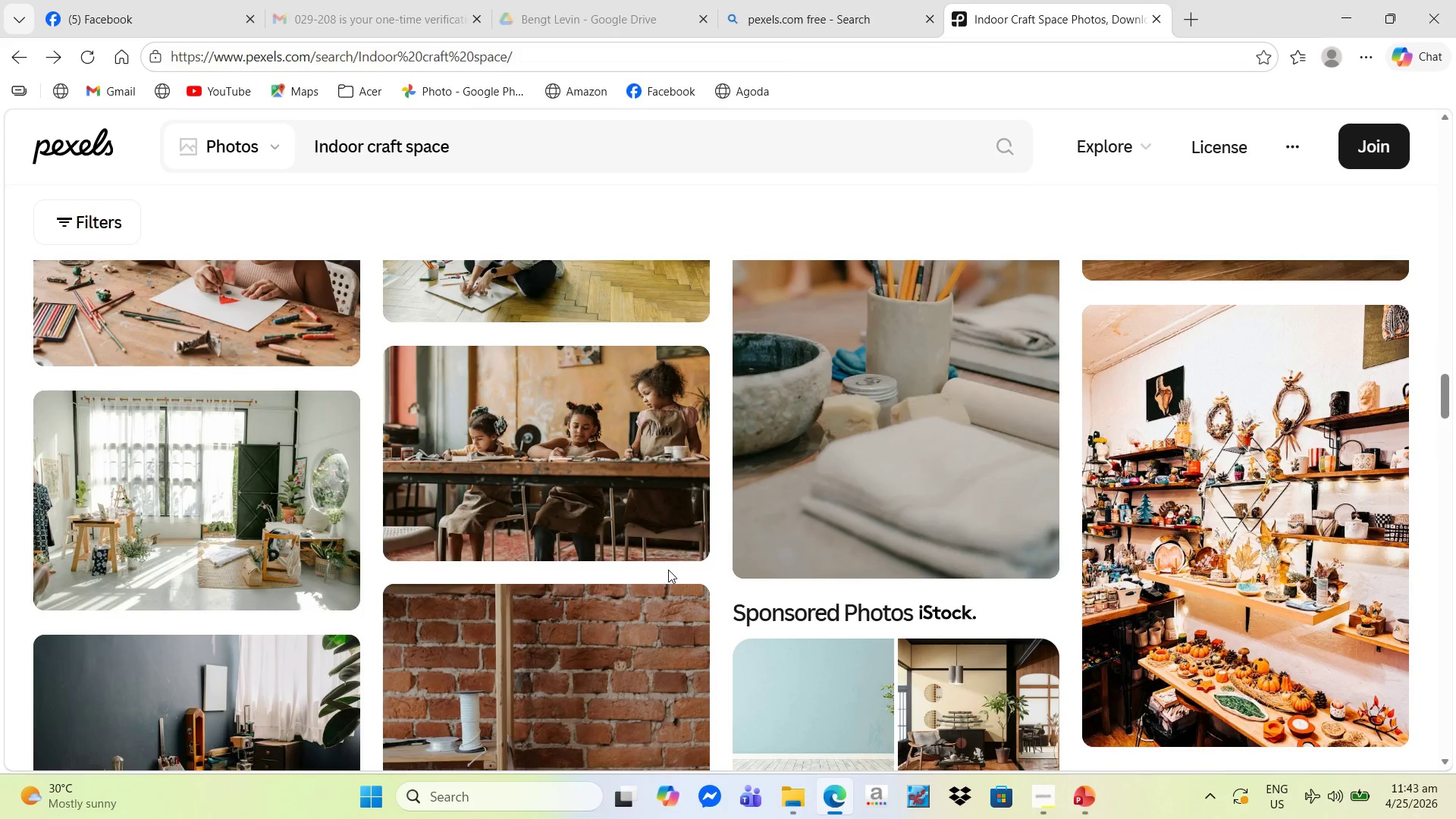 
scroll: coordinate [755, 580], scroll_direction: up, amount: 12.0
 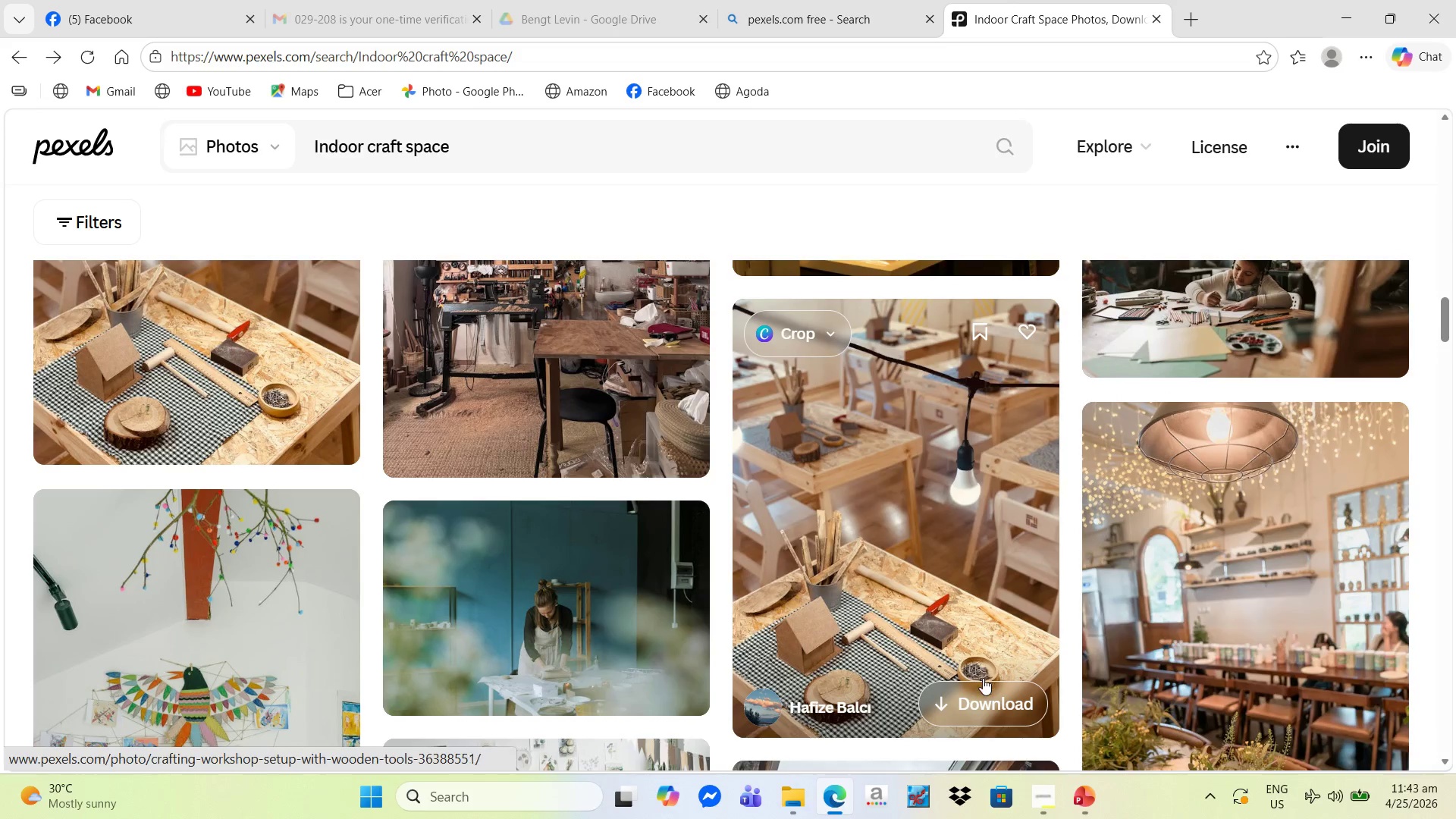 
left_click([978, 691])
 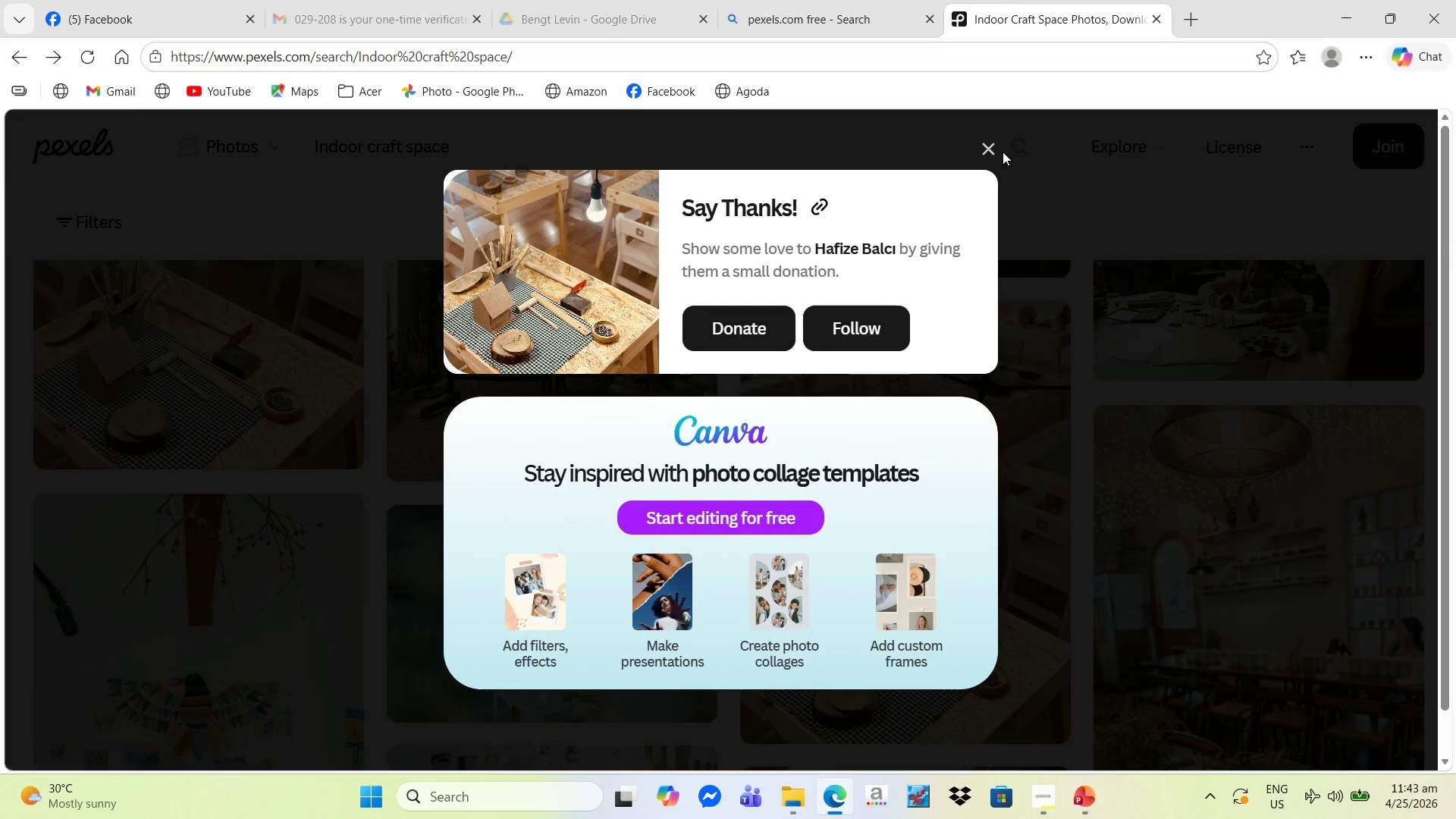 
left_click([989, 152])
 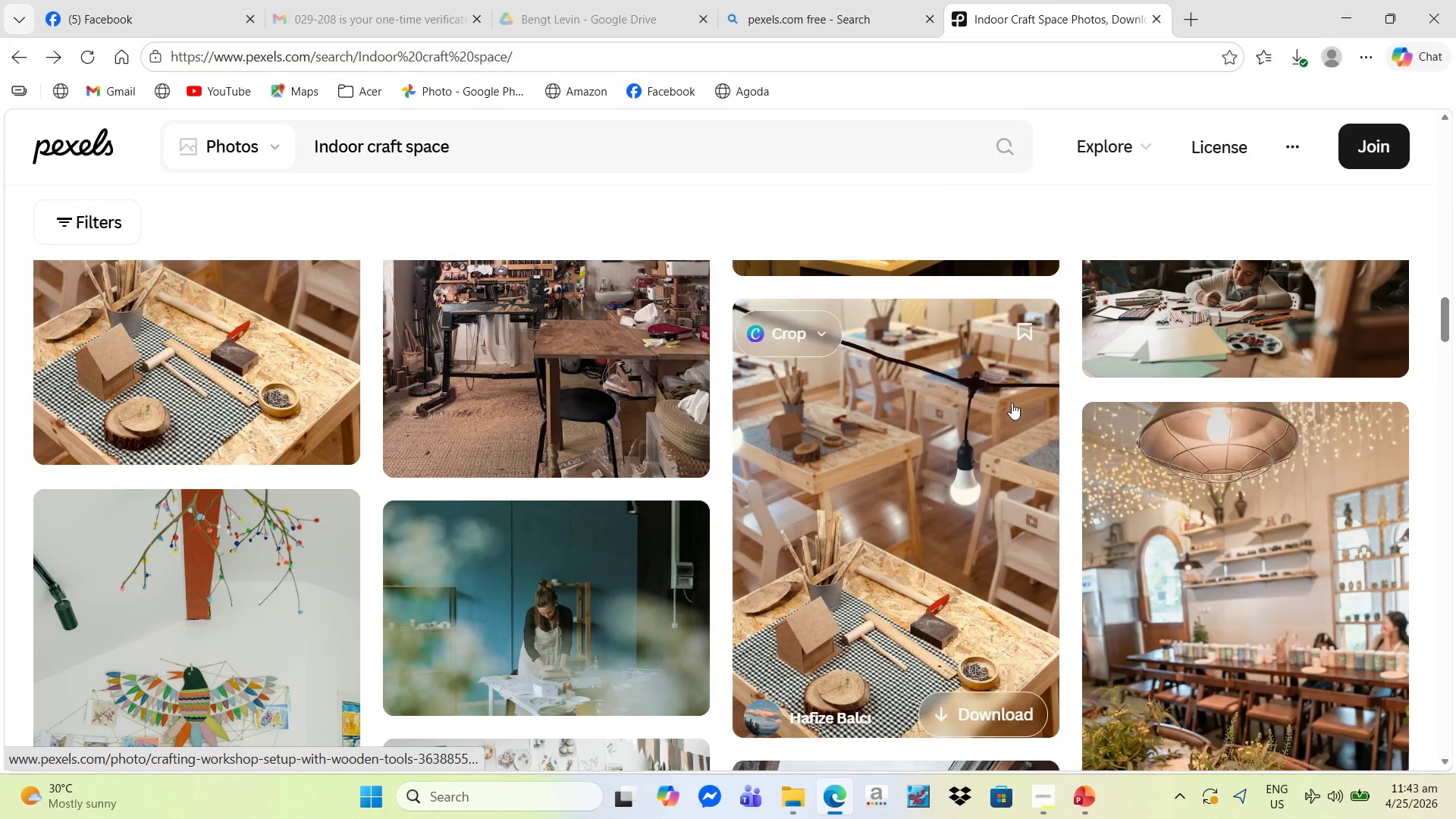 
scroll: coordinate [852, 545], scroll_direction: up, amount: 8.0
 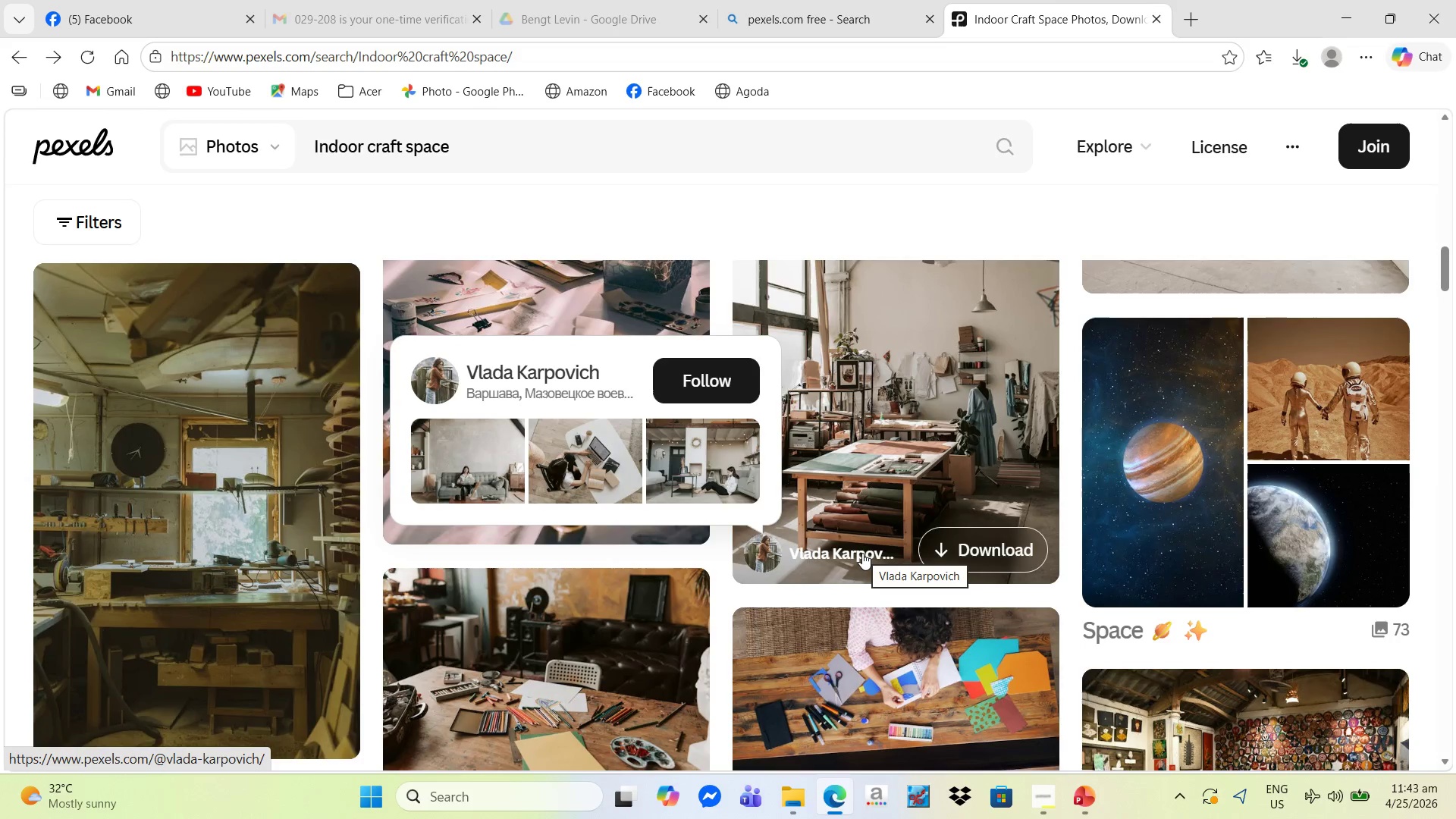 
scroll: coordinate [1006, 602], scroll_direction: down, amount: 8.0
 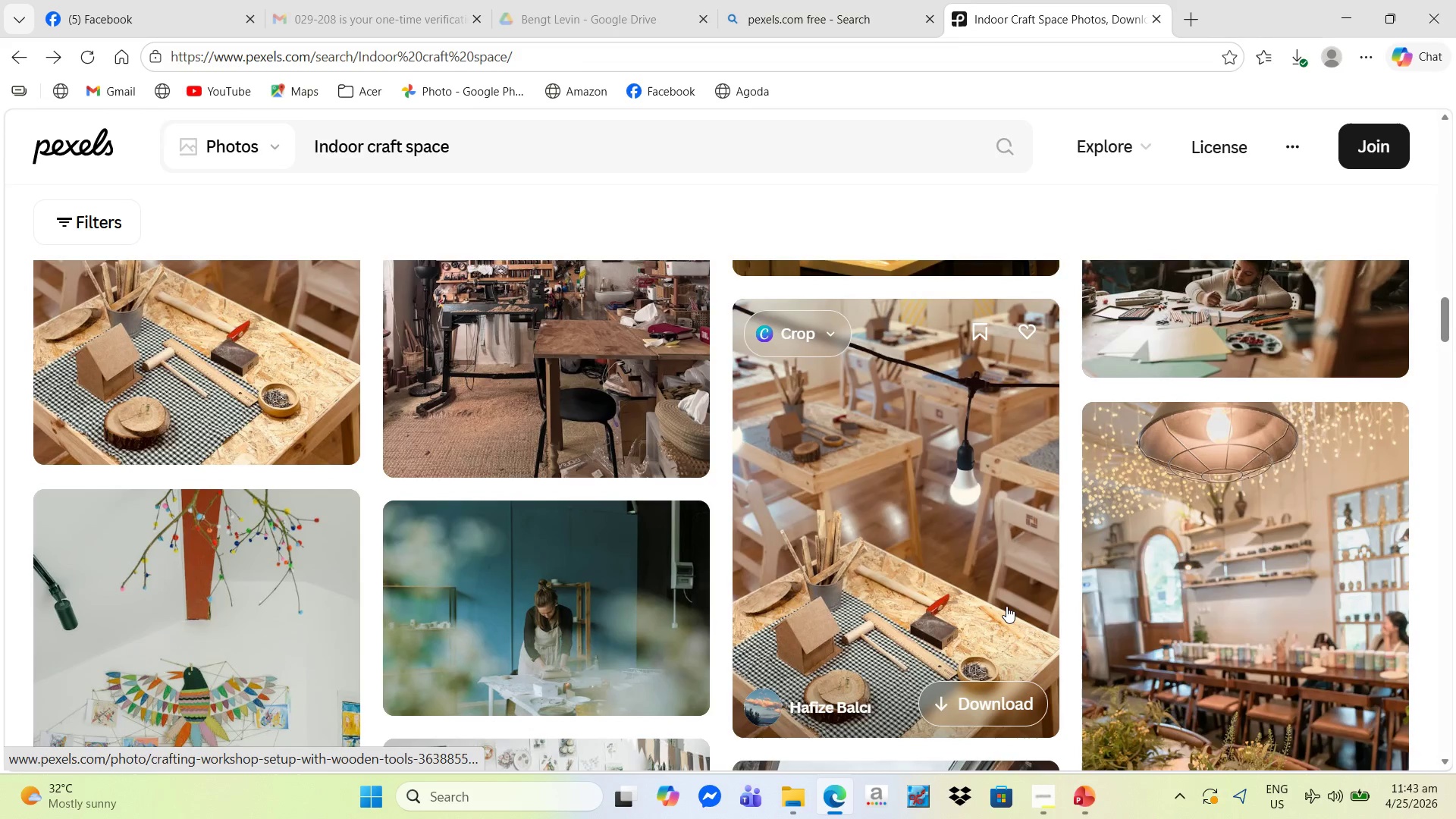 
scroll: coordinate [1007, 607], scroll_direction: up, amount: 2.0
 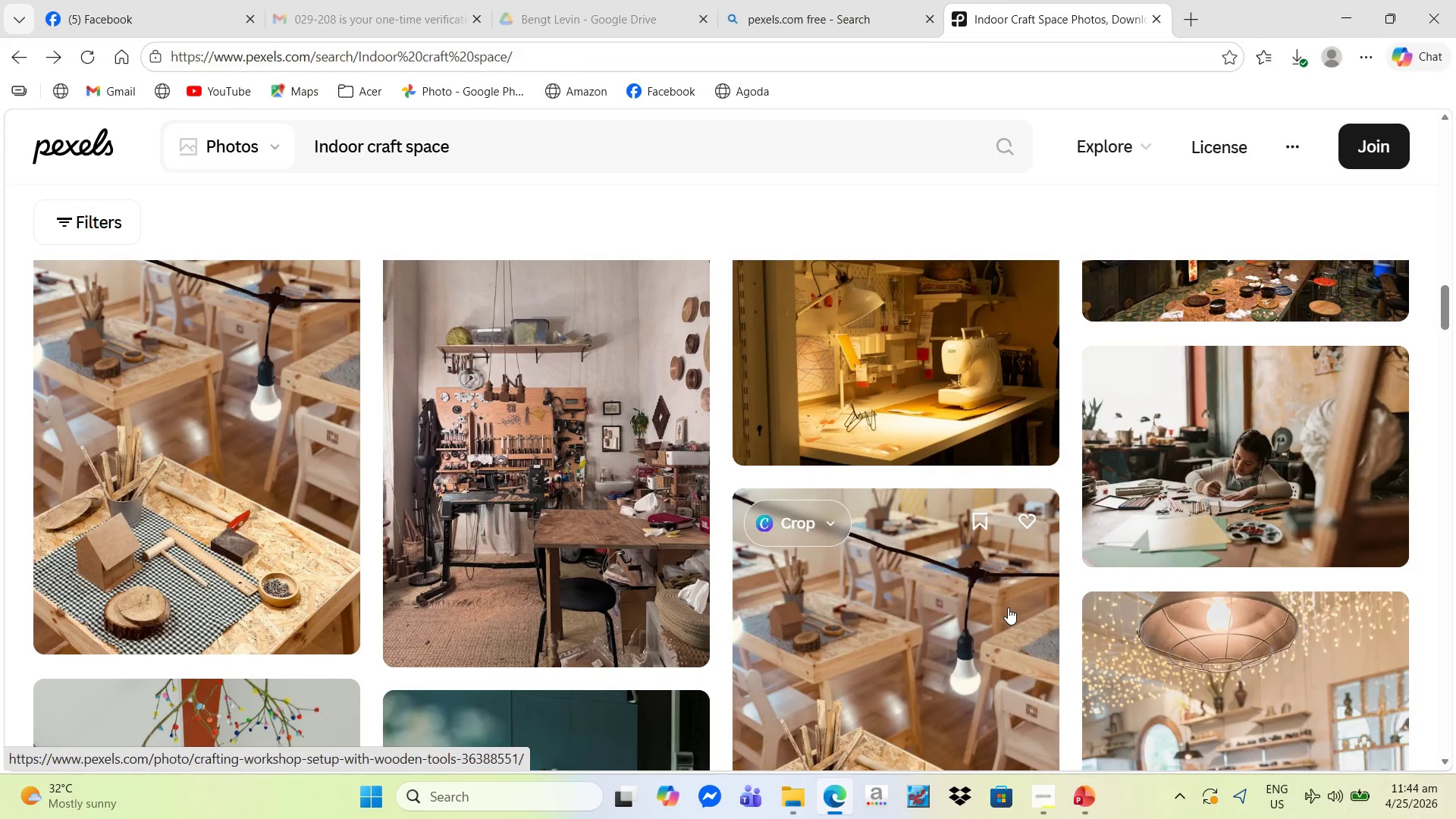 
scroll: coordinate [1008, 607], scroll_direction: down, amount: 2.0
 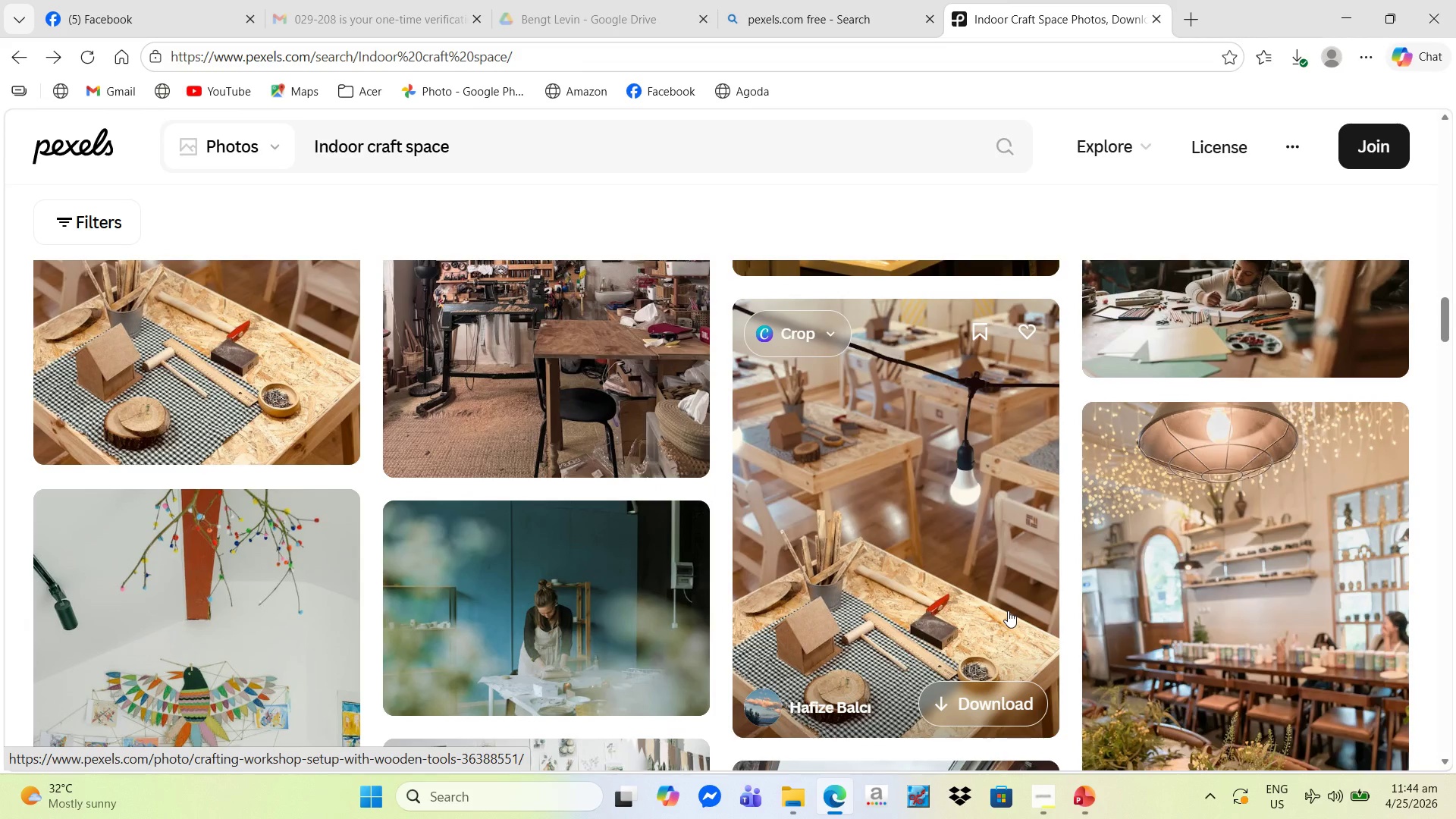 
key(Alt+Tab)
 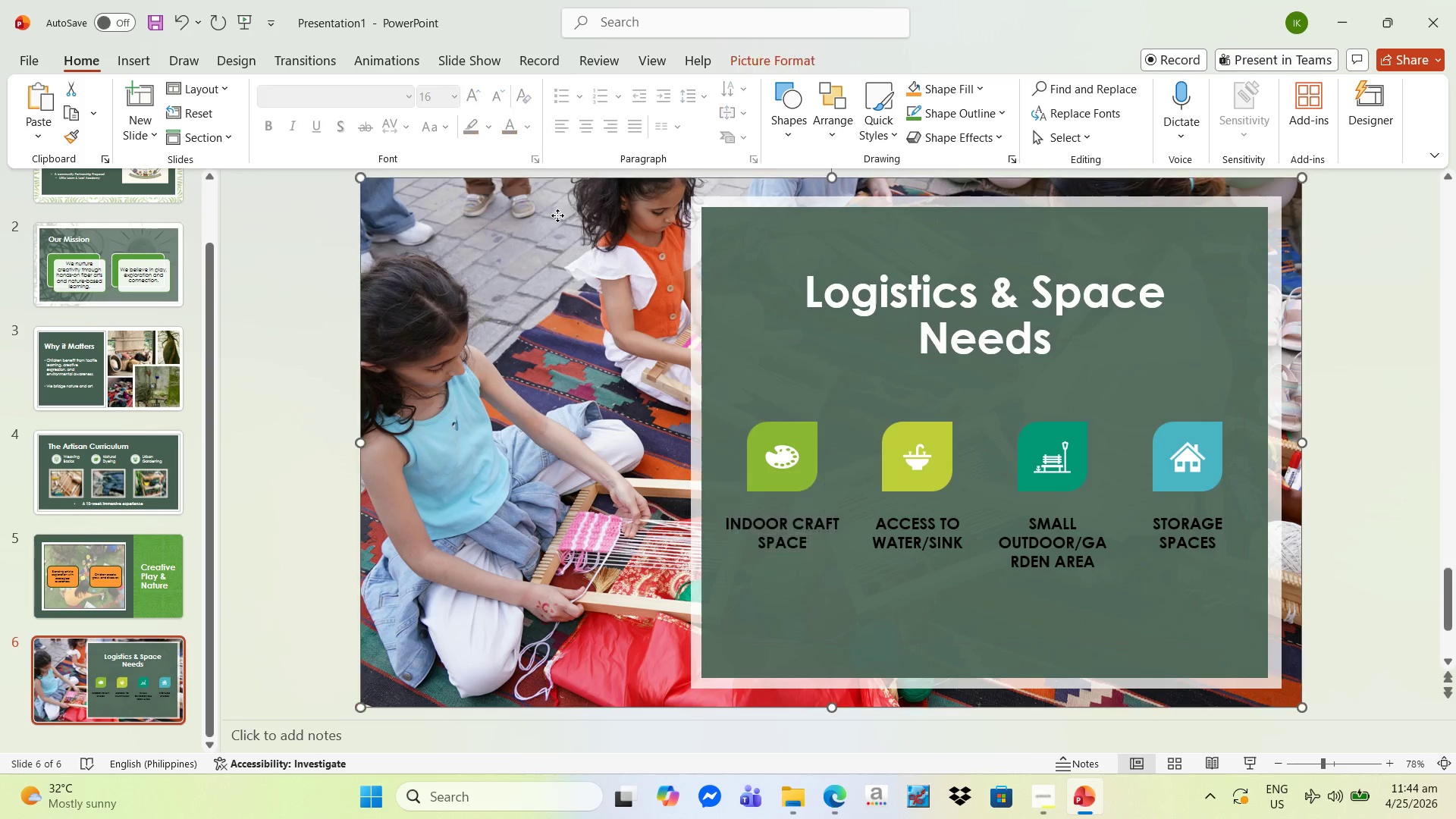 
right_click([560, 242])
 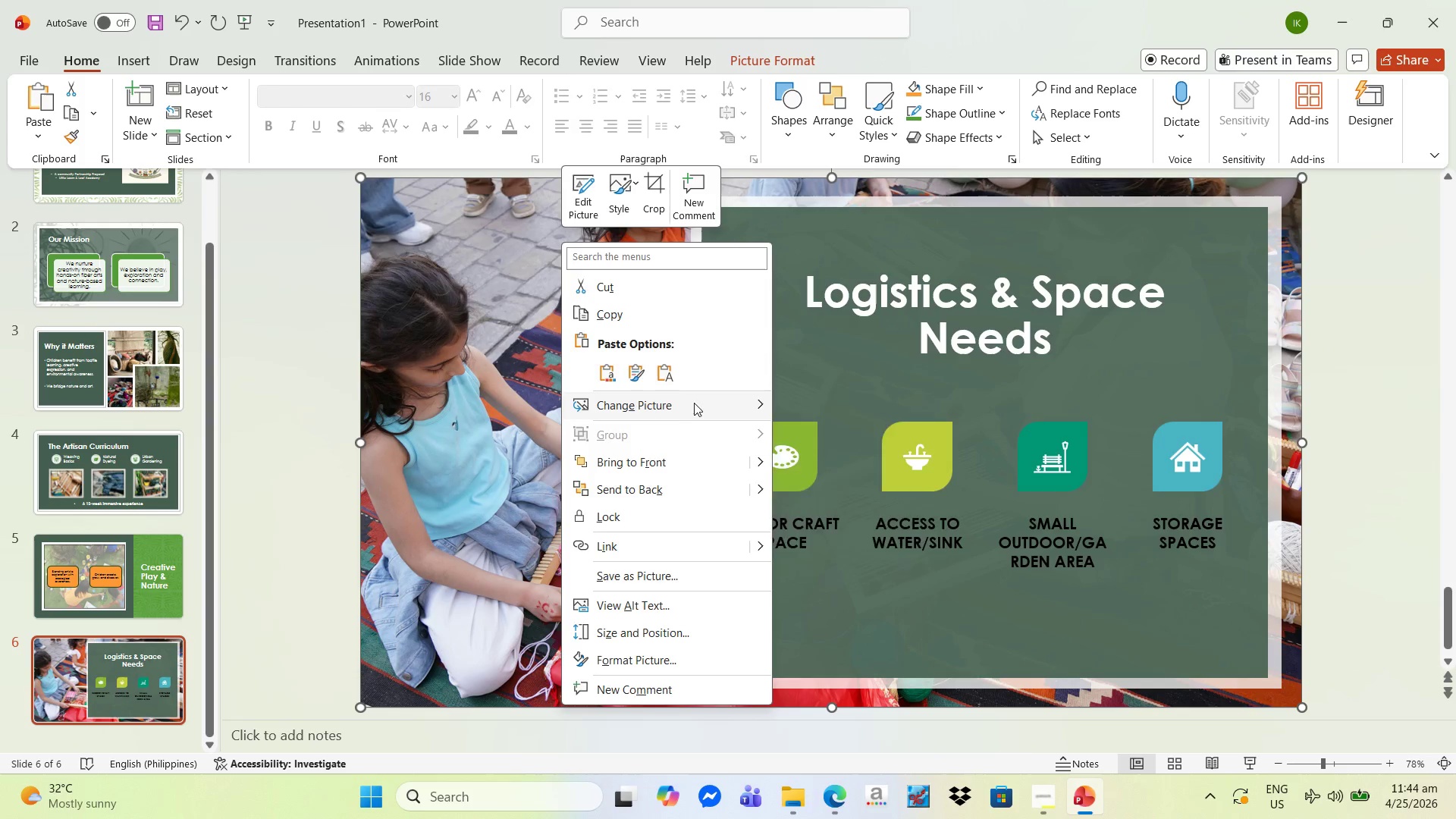 
double_click([793, 413])
 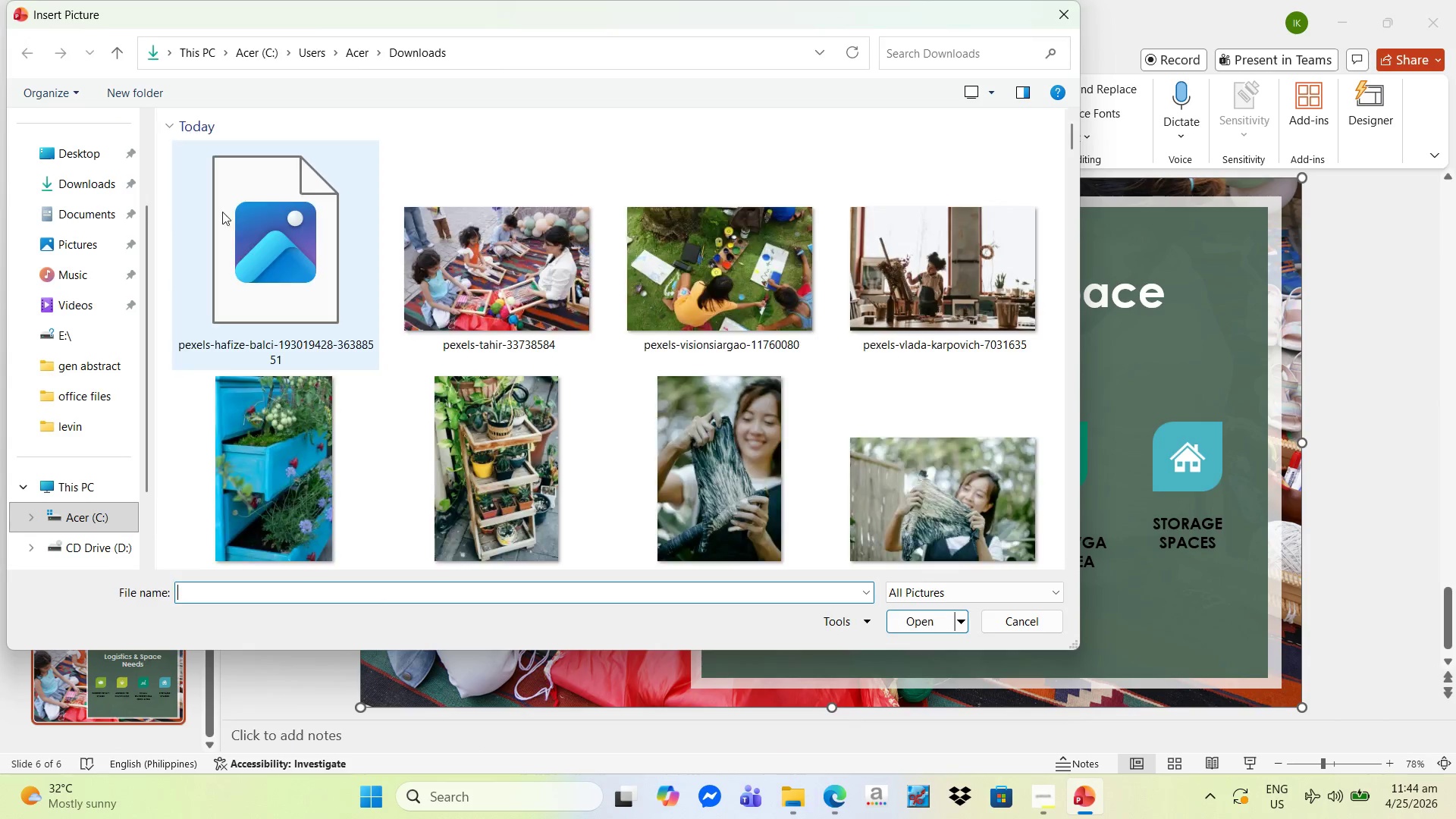 
left_click([244, 211])
 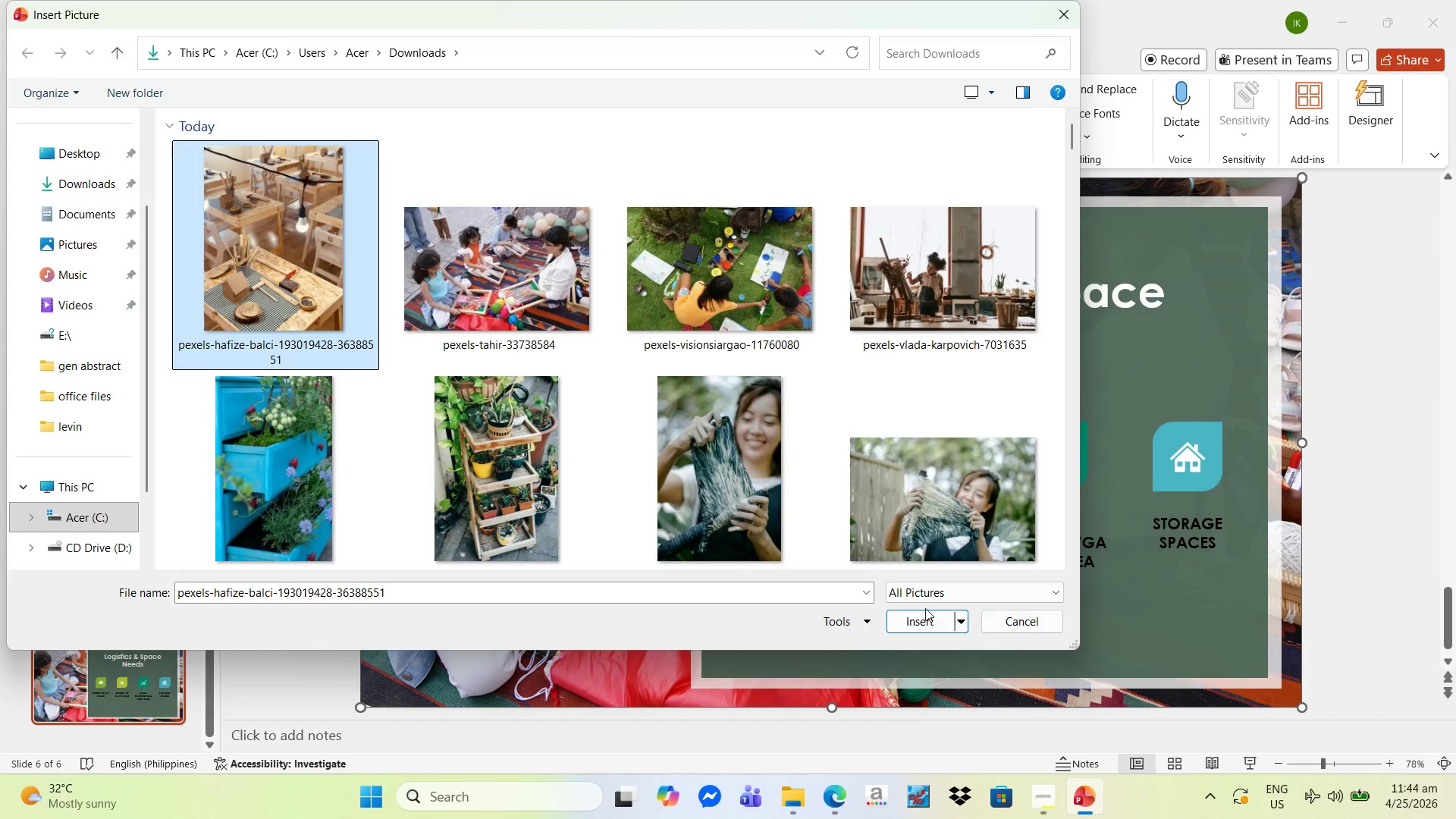 
left_click([924, 620])
 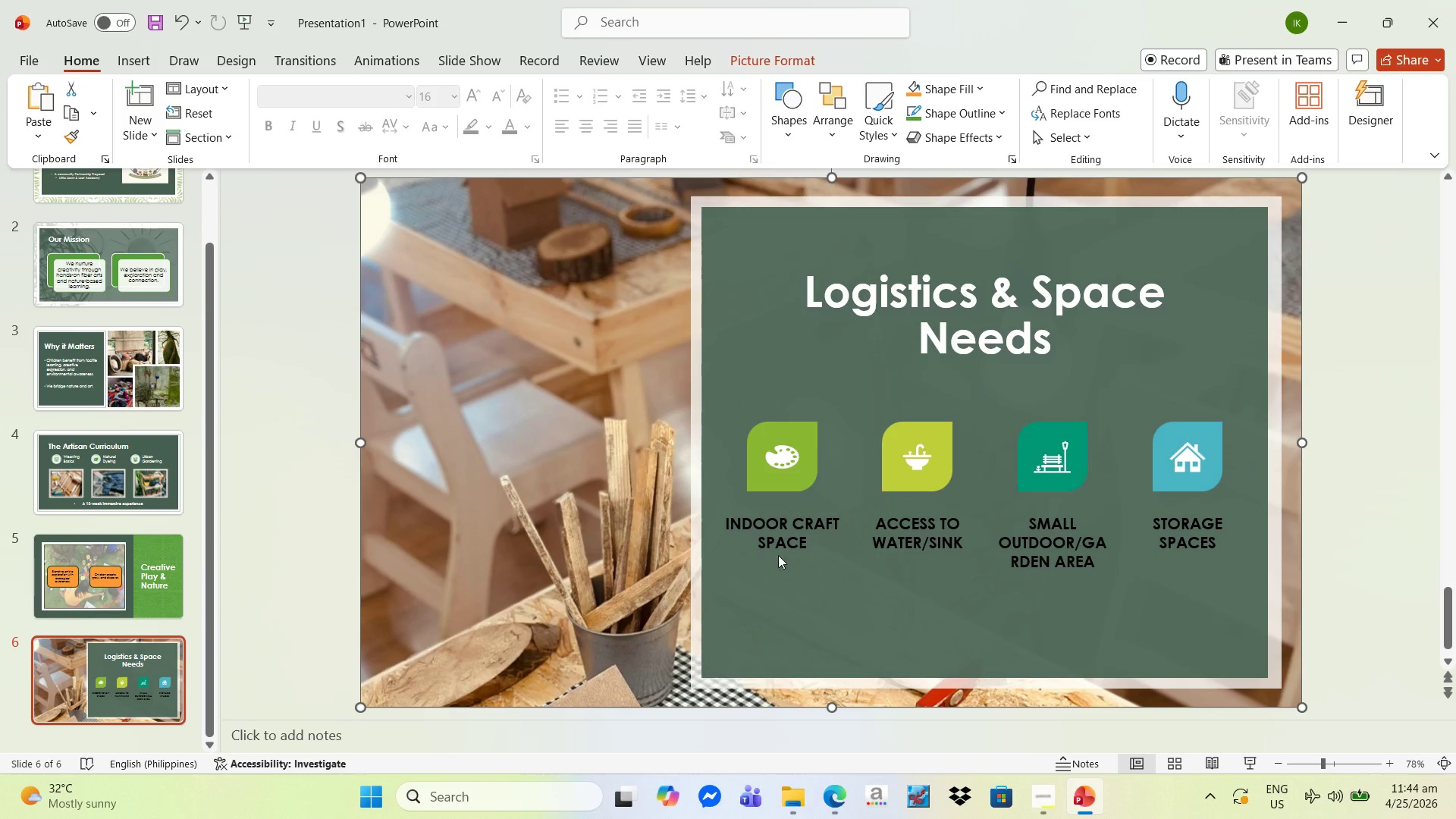 
left_click_drag(start_coordinate=[302, 438], to_coordinate=[300, 431])
 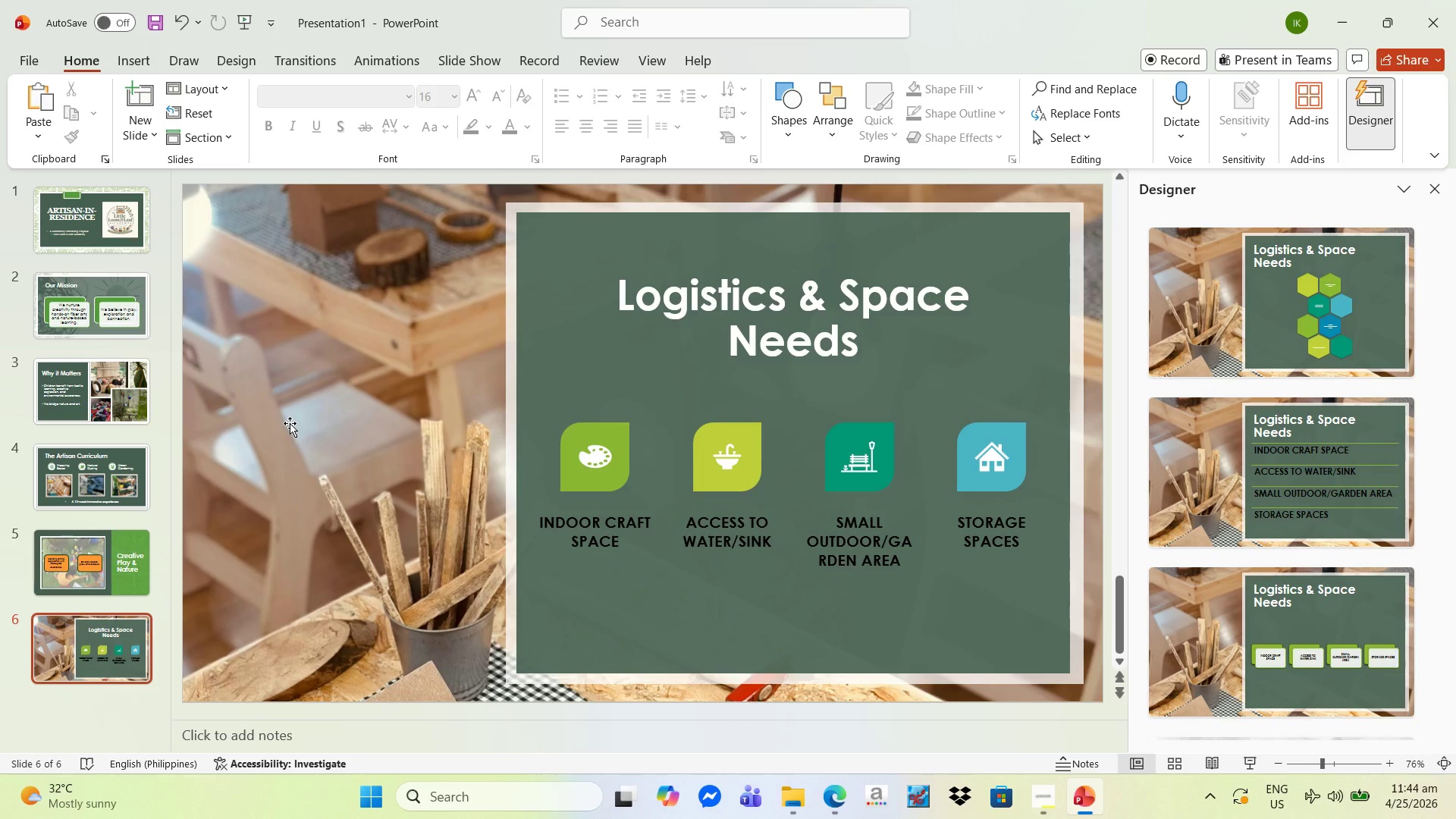 
wait(5.05)
 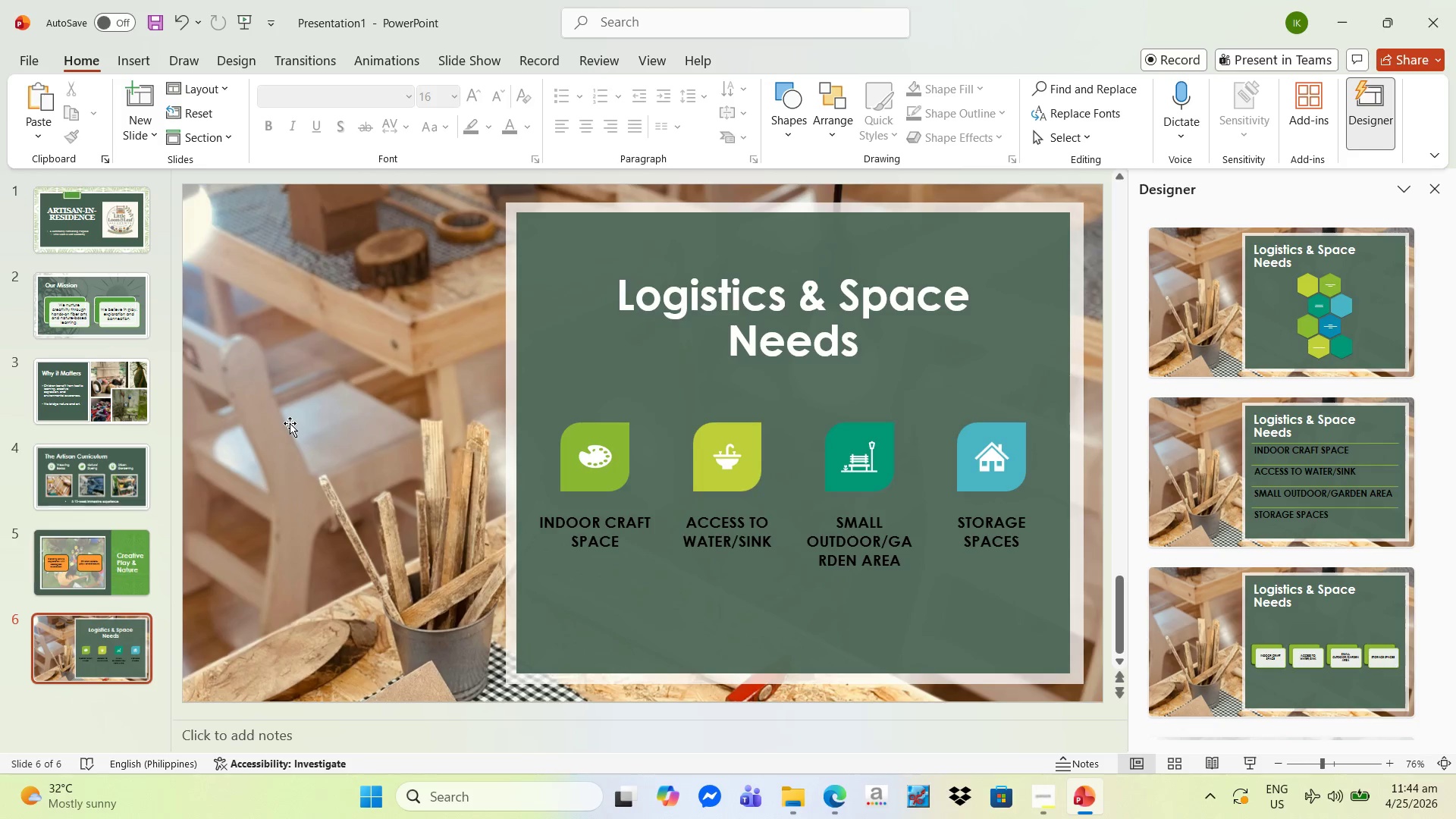 
scroll: coordinate [372, 319], scroll_direction: none, amount: 0.0
 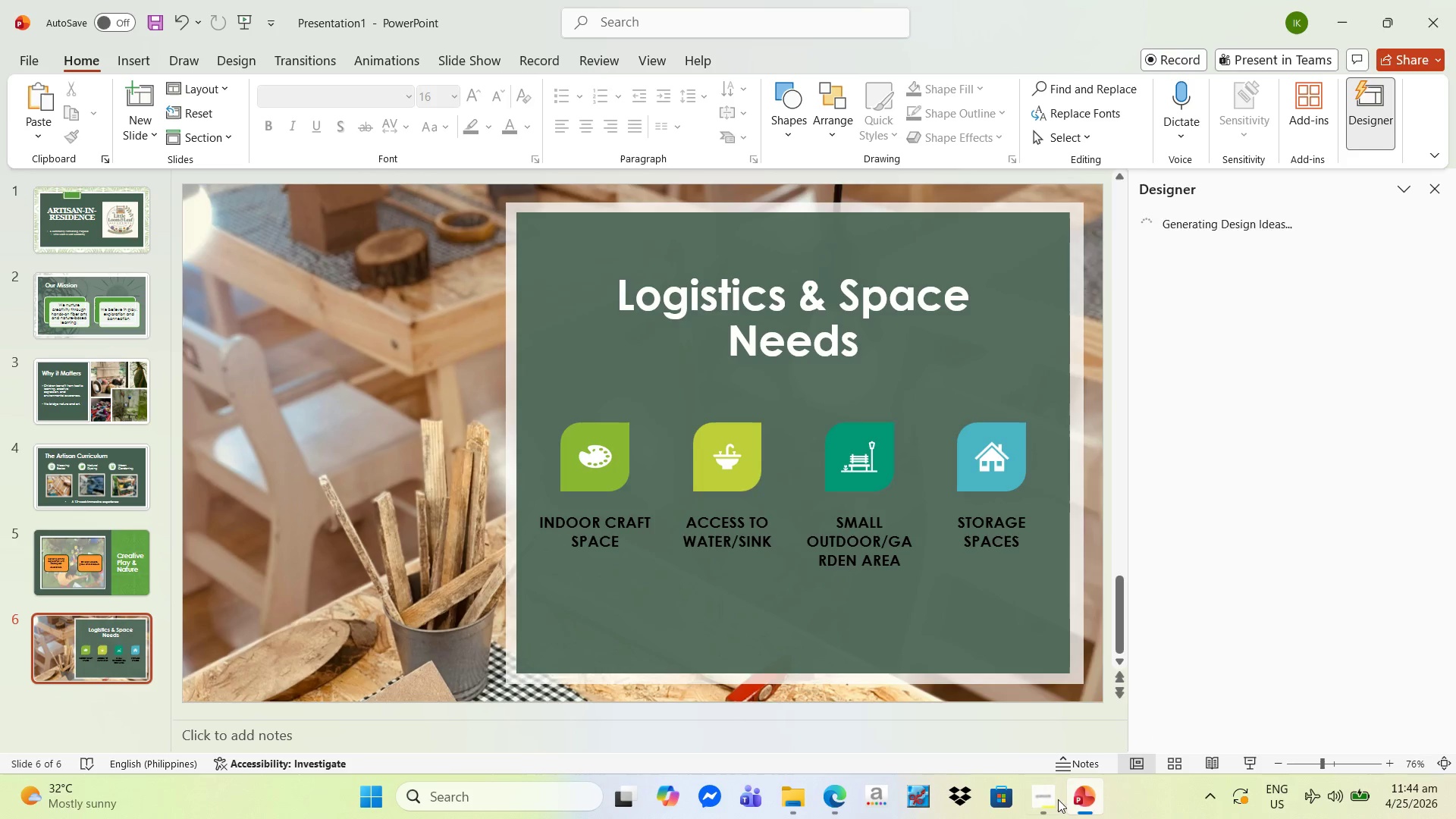 
left_click([1046, 795])